 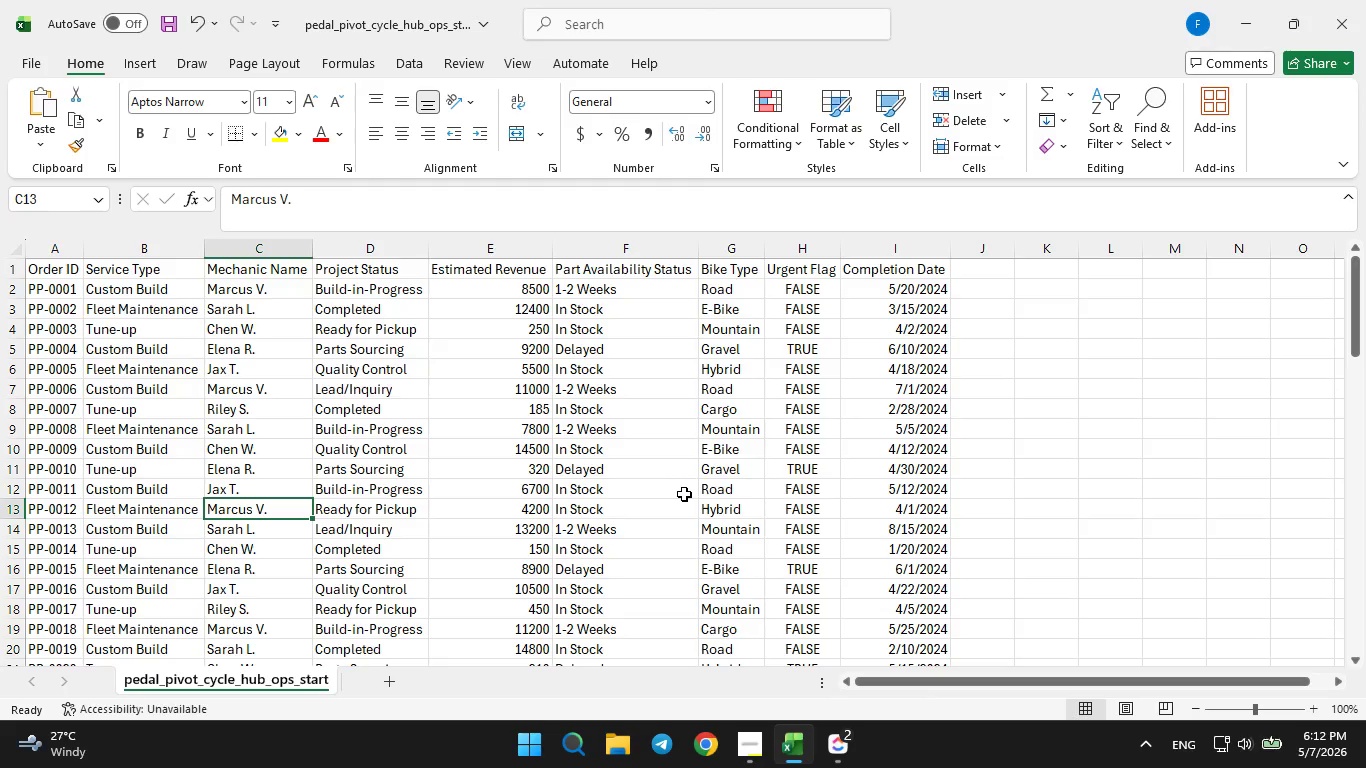 
left_click([840, 756])
 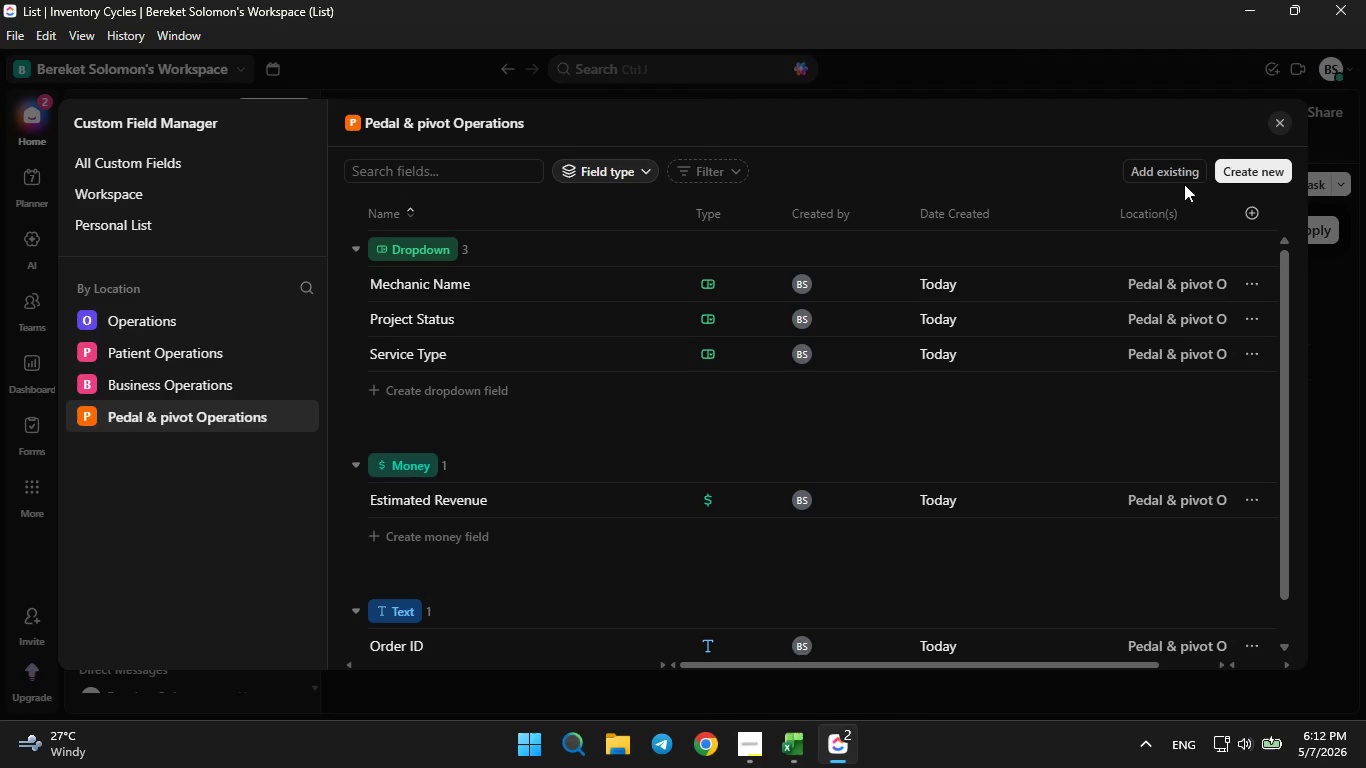 
left_click([1228, 172])
 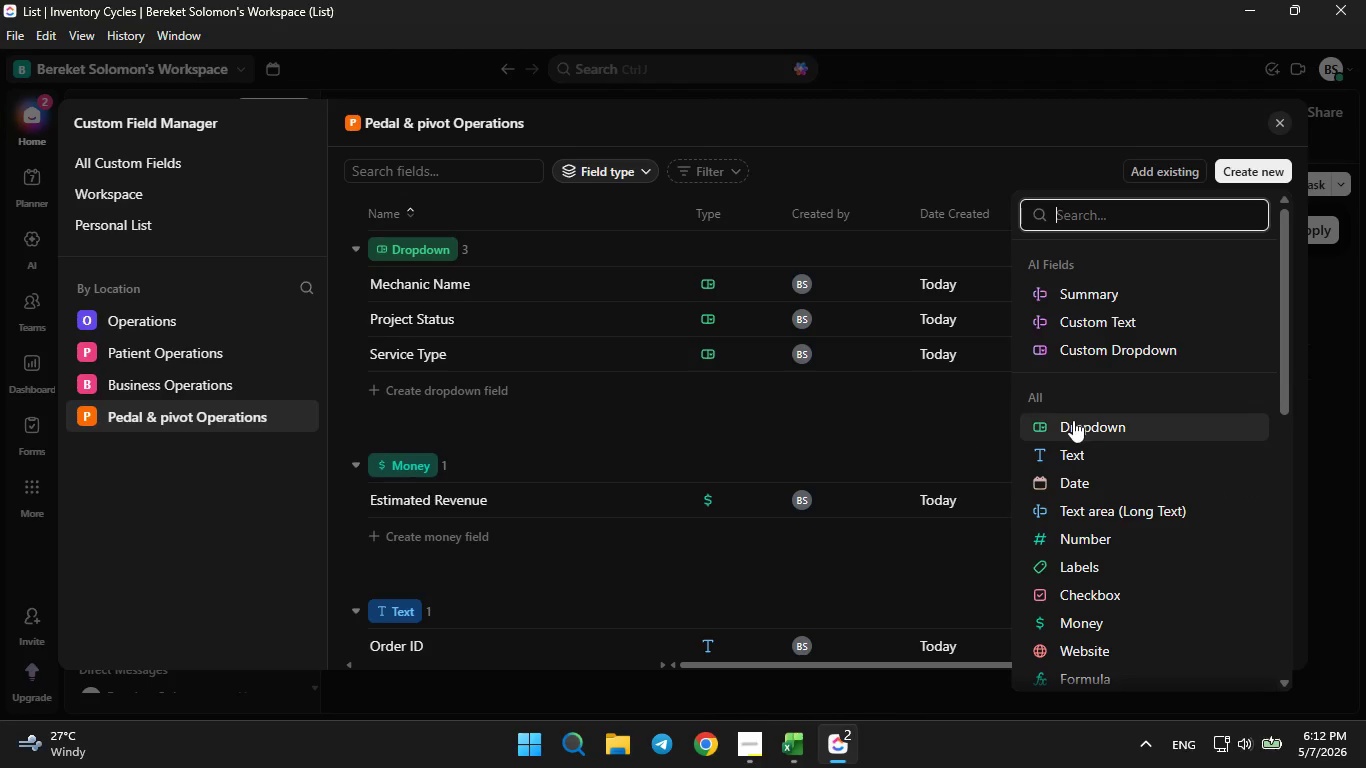 
left_click([1072, 444])
 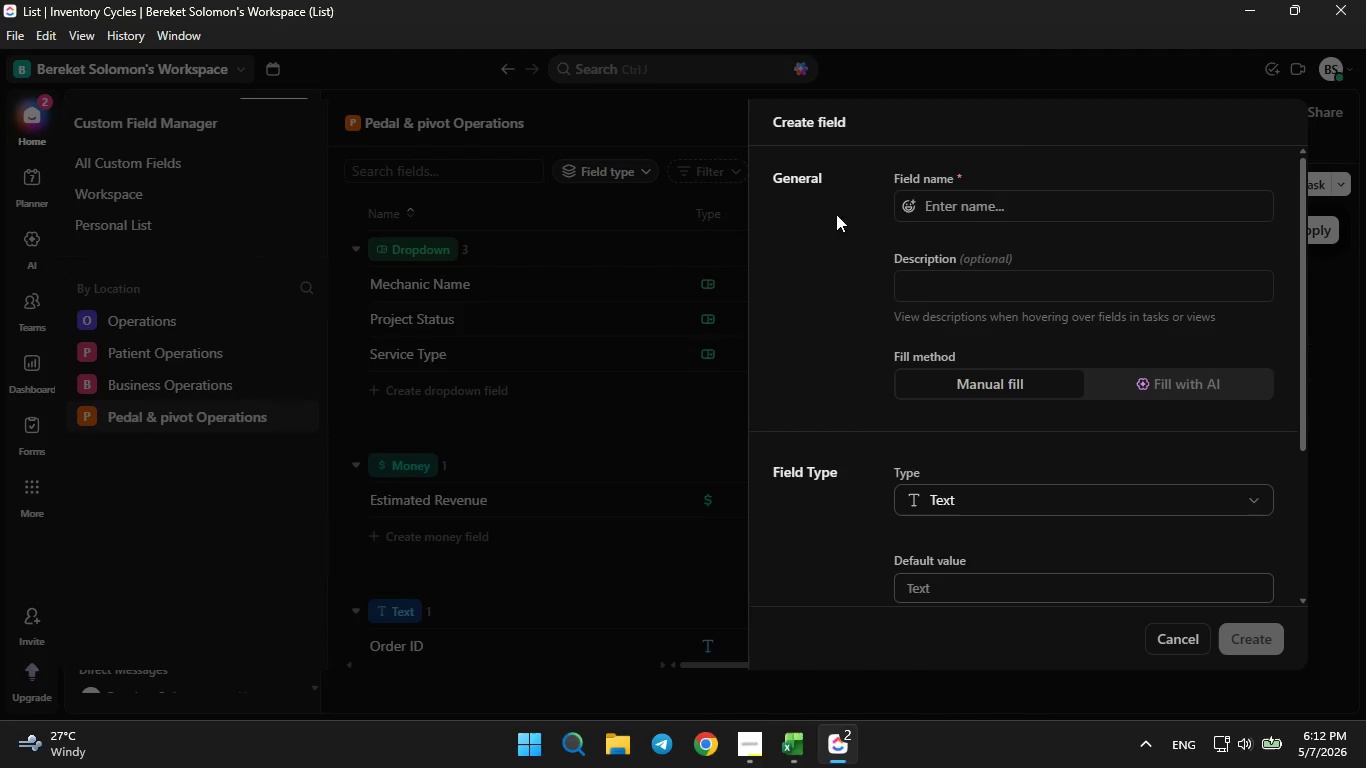 
left_click([991, 506])
 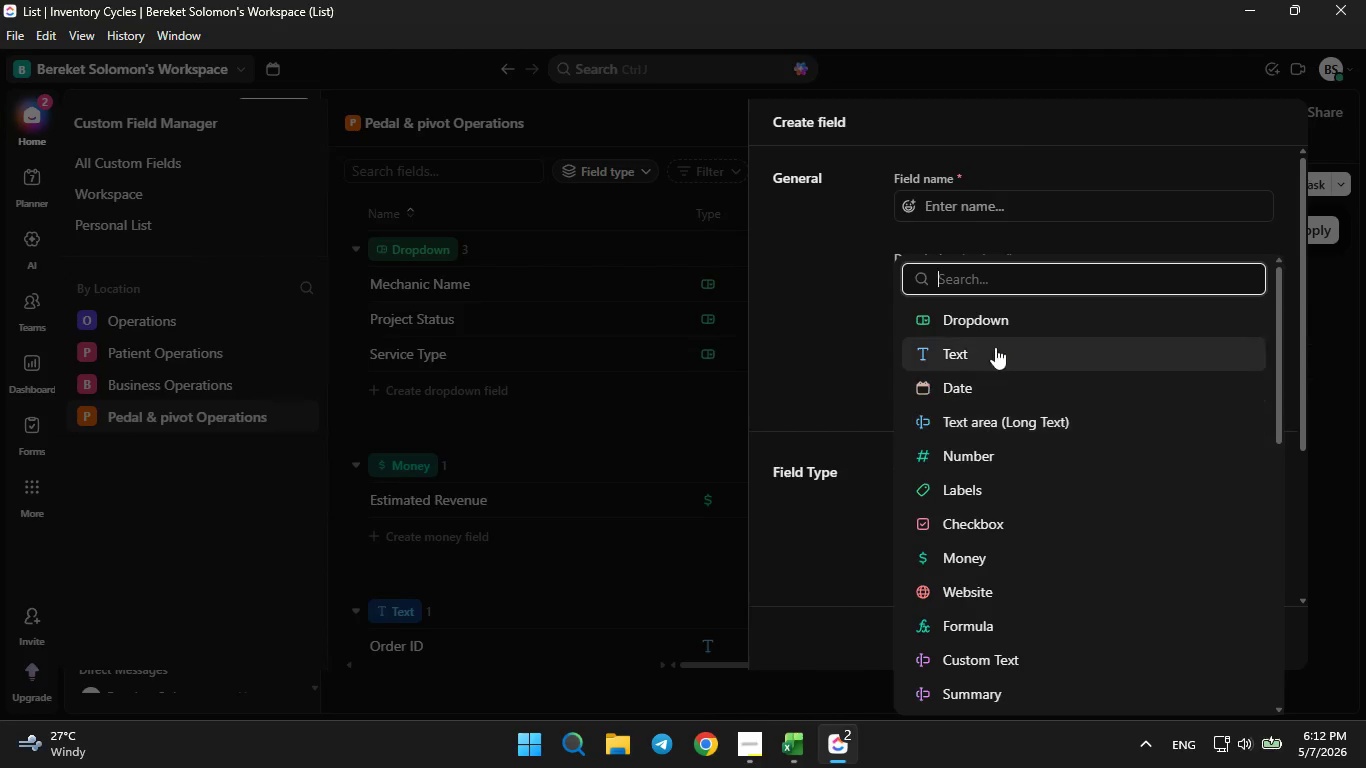 
left_click([992, 334])
 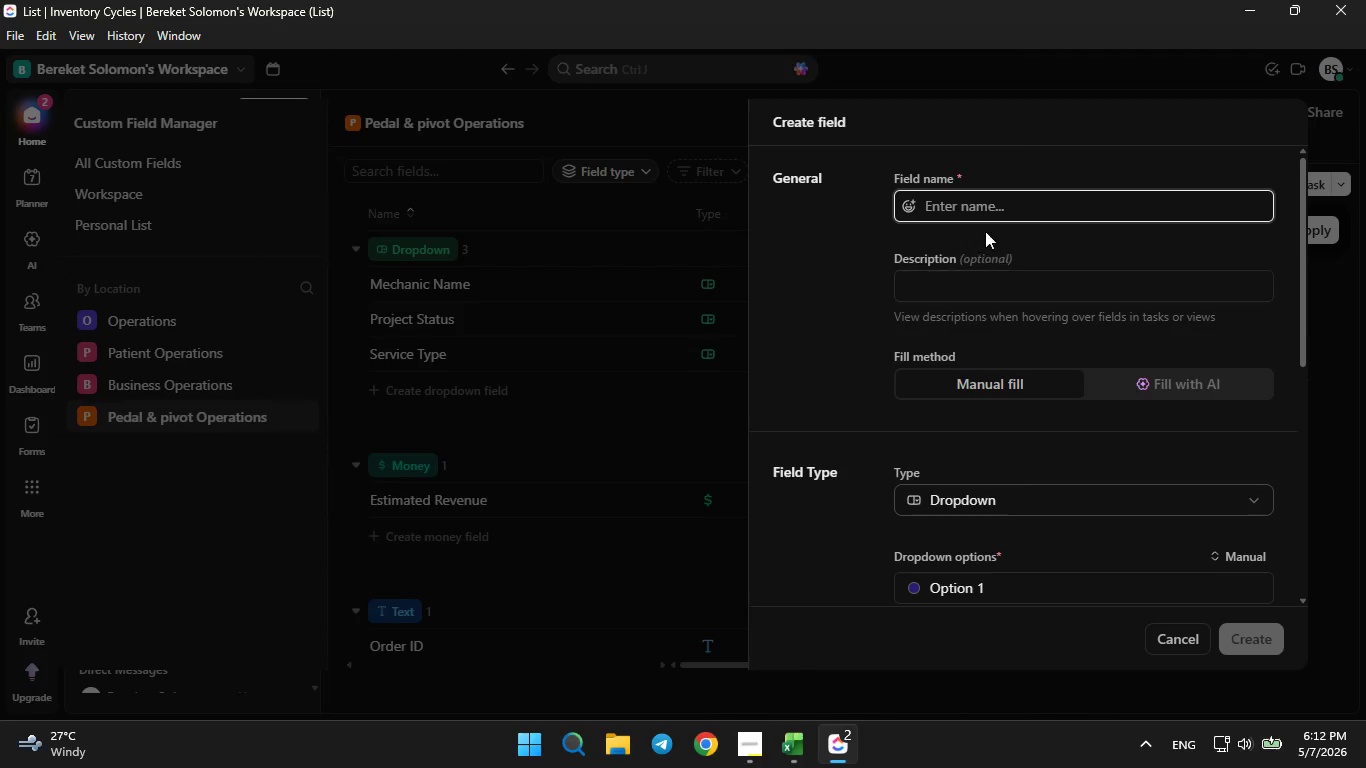 
left_click([984, 209])
 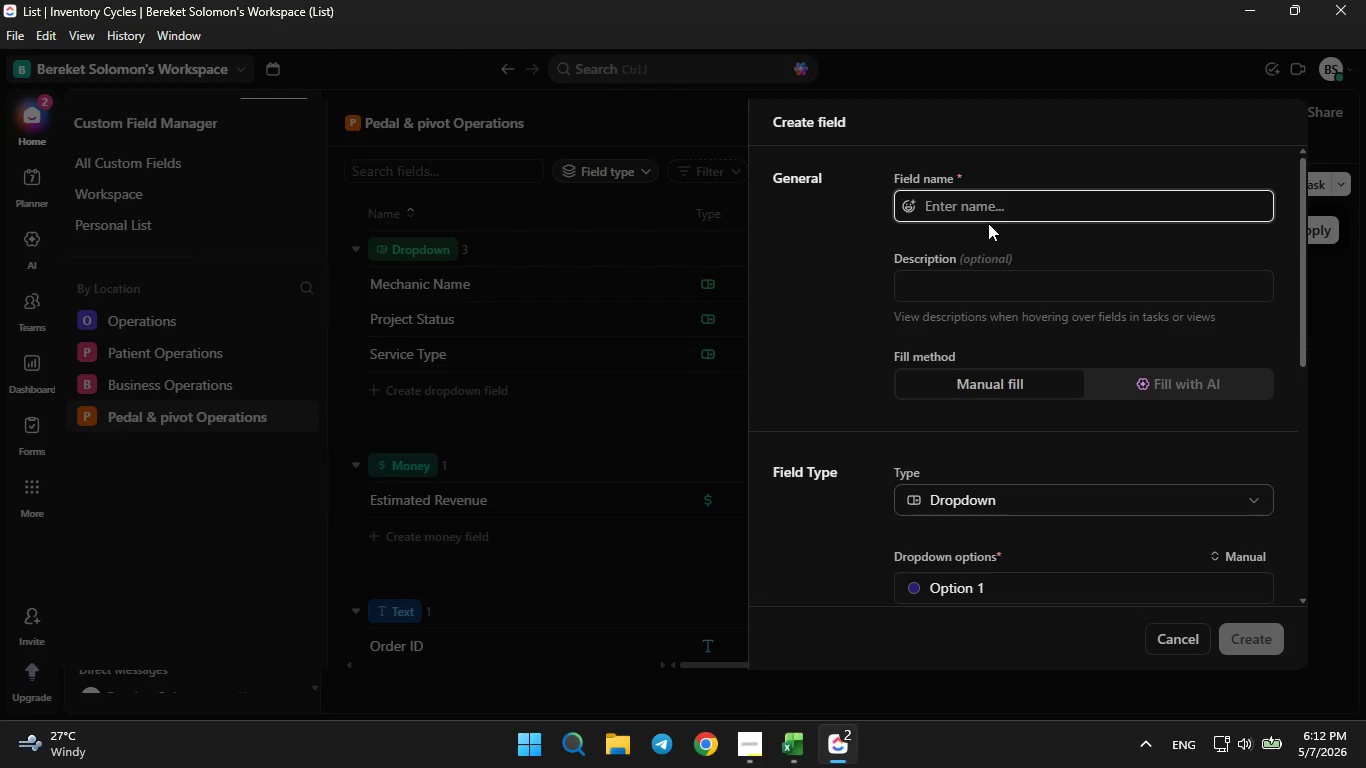 
type(Part Available)
 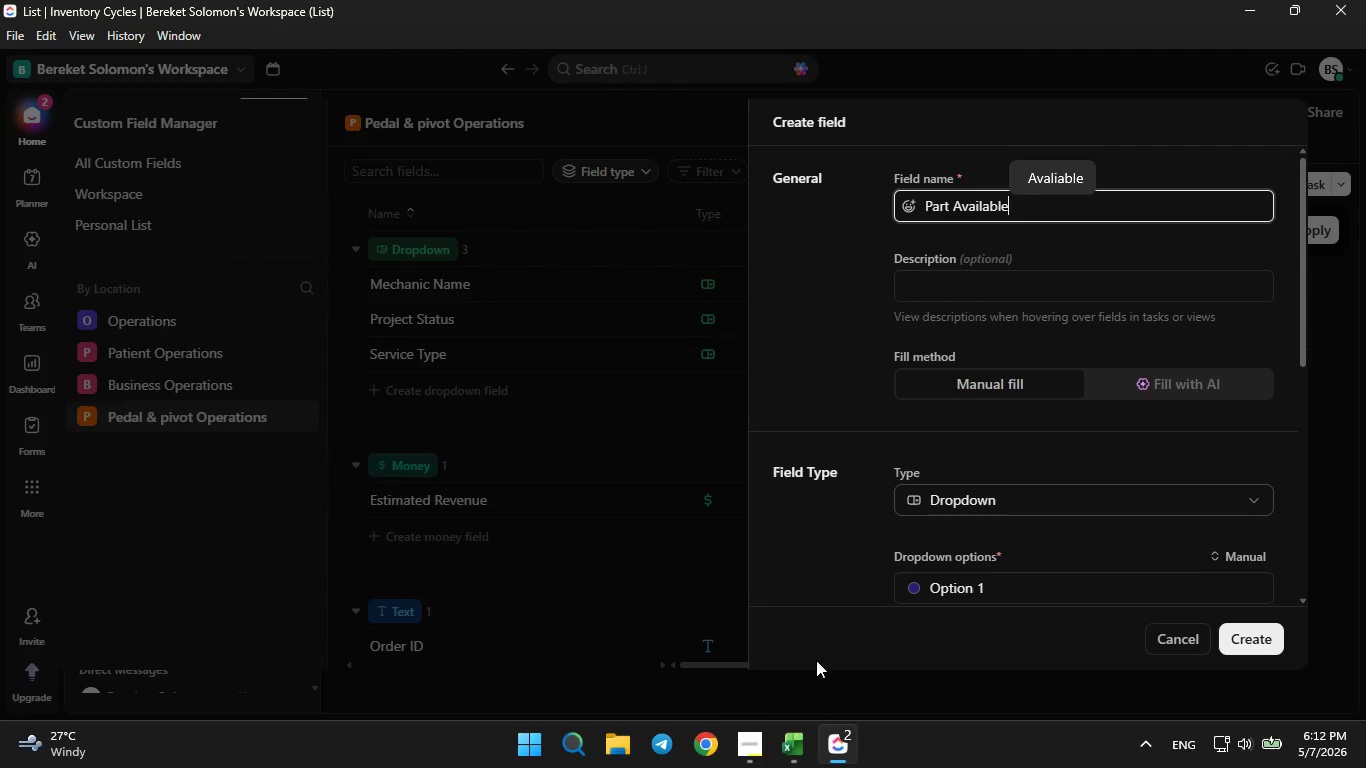 
left_click([791, 743])
 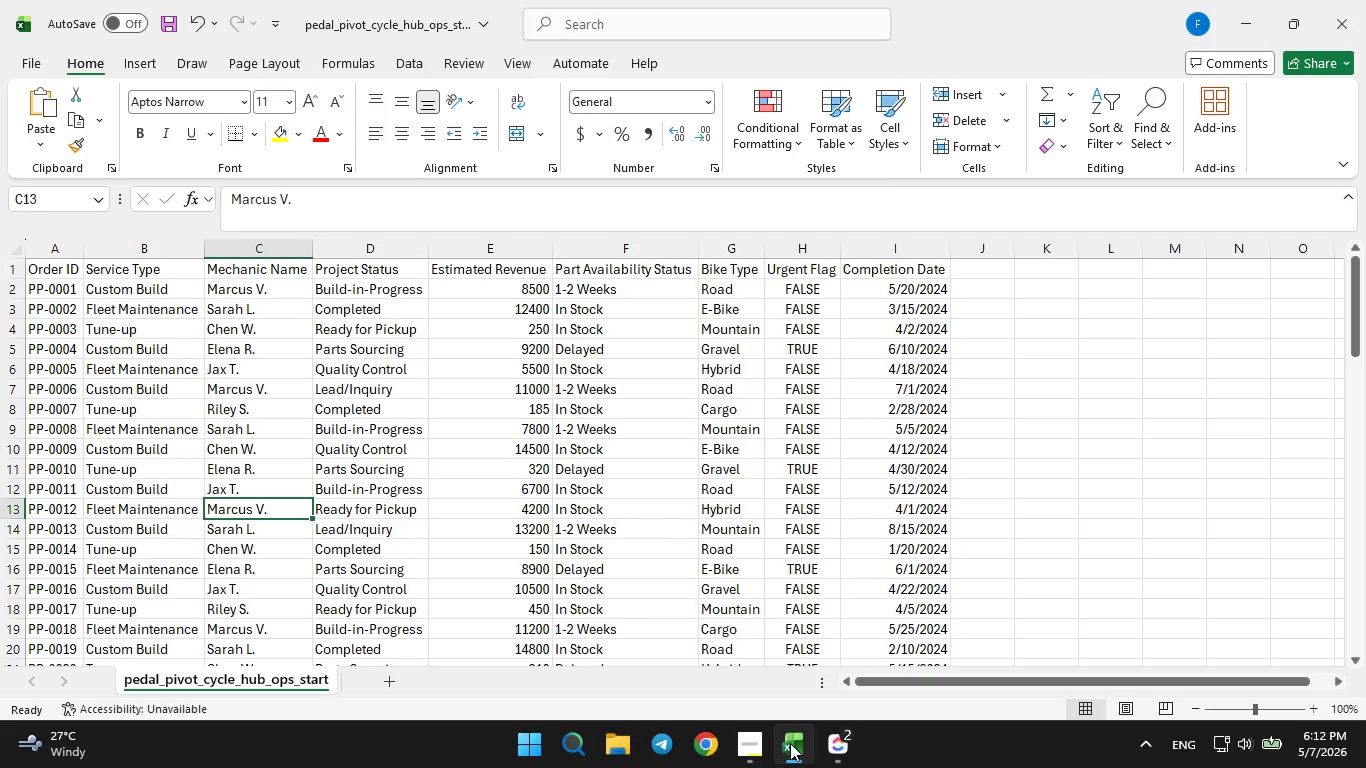 
left_click([790, 743])
 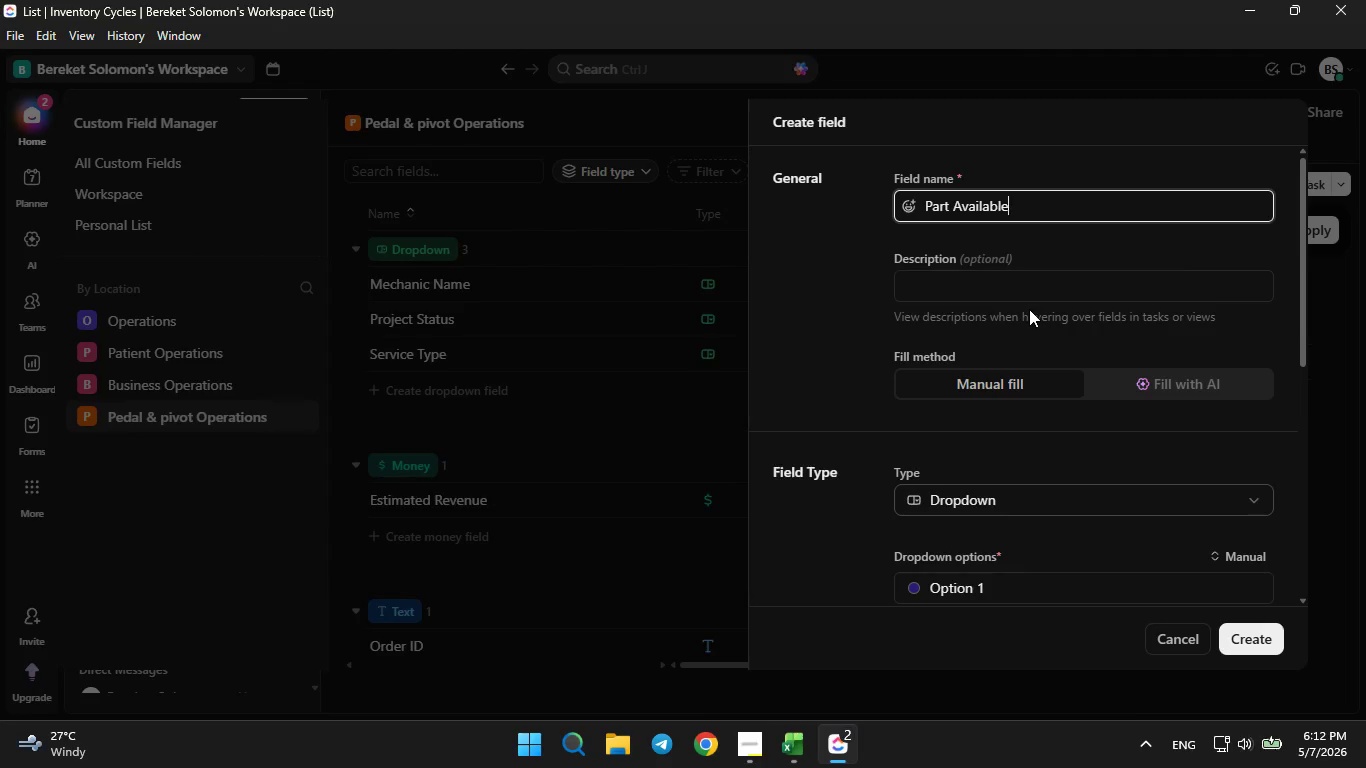 
type( Status)
 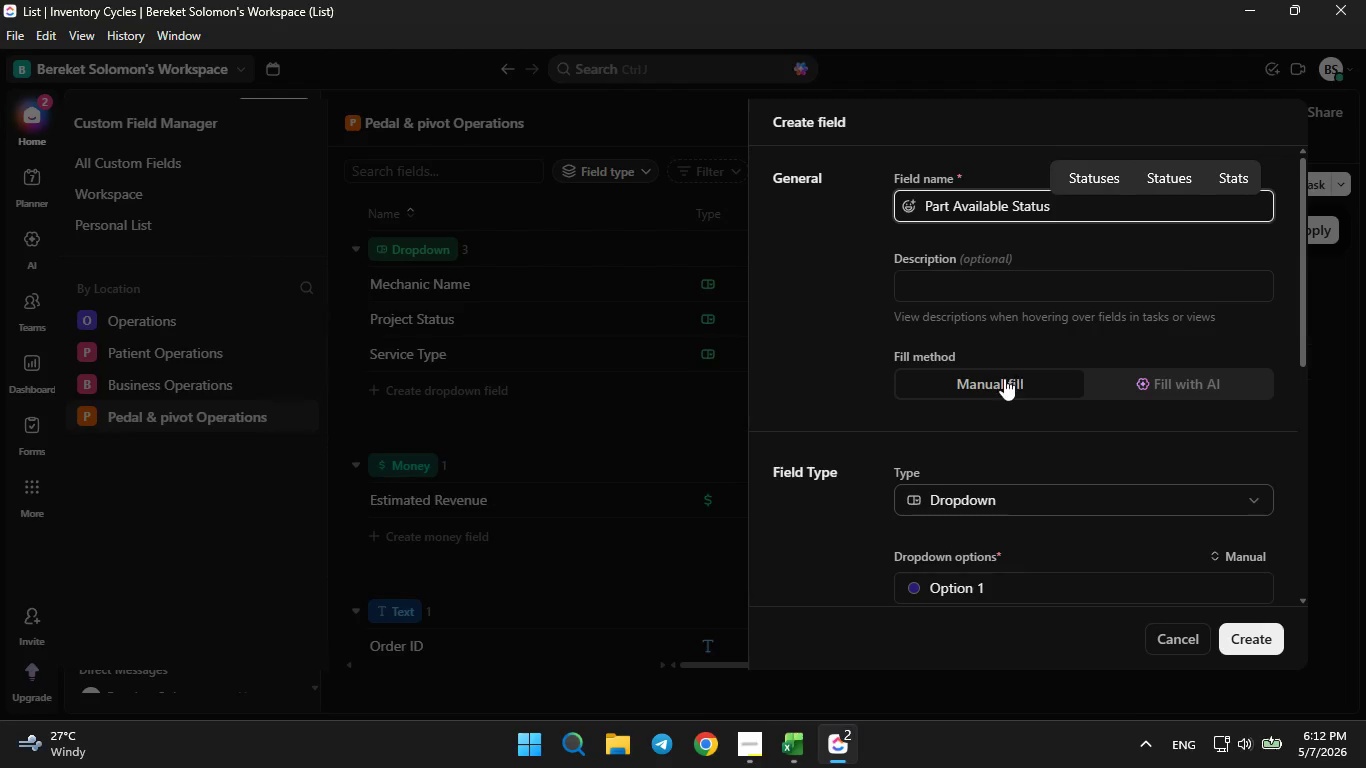 
scroll: coordinate [1004, 378], scroll_direction: down, amount: 2.0
 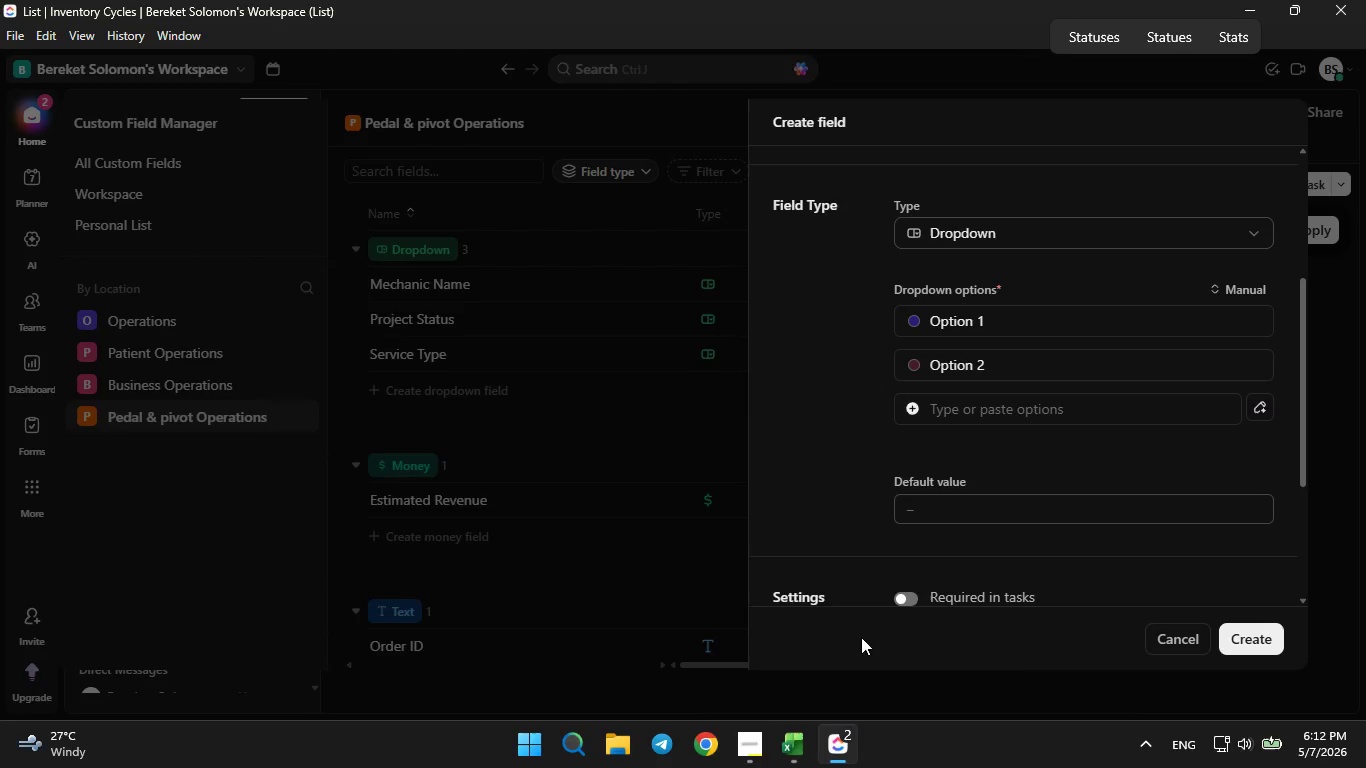 
left_click([810, 724])
 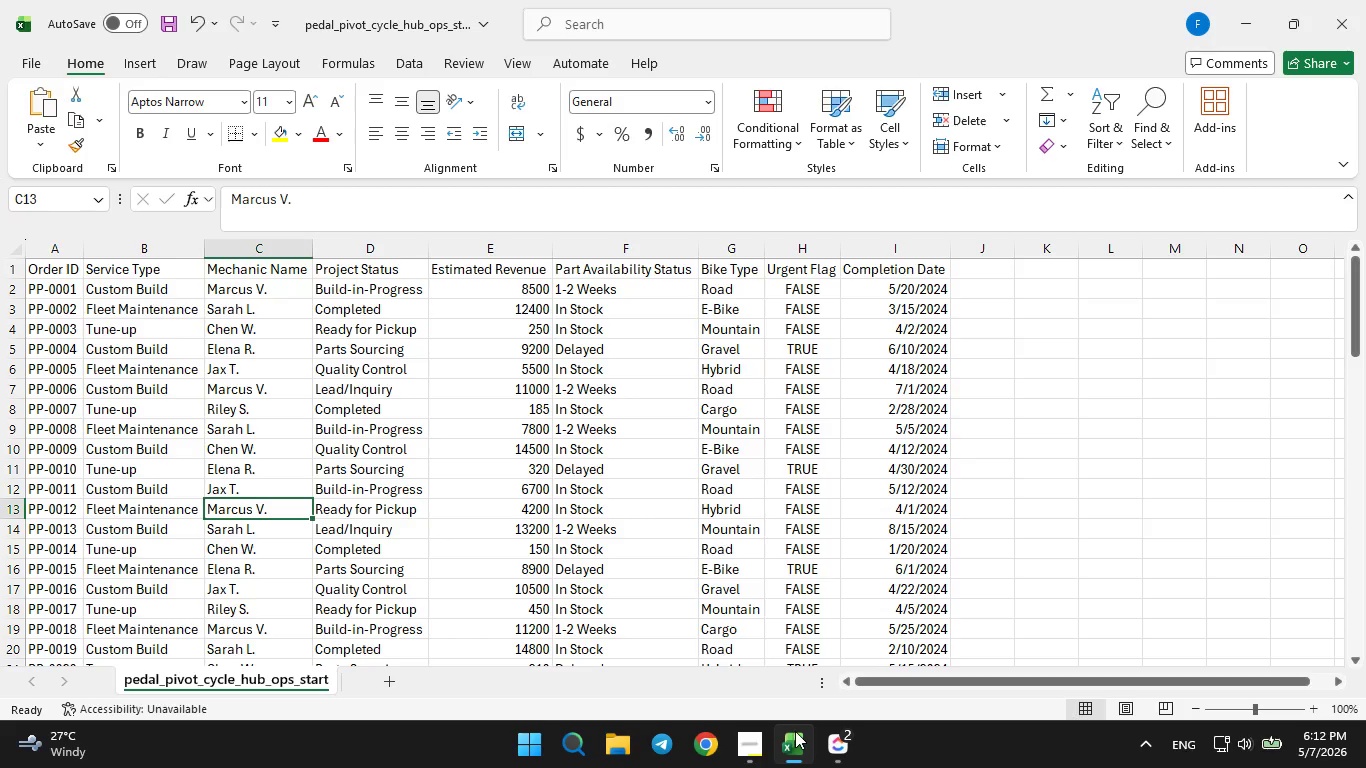 
left_click([795, 731])
 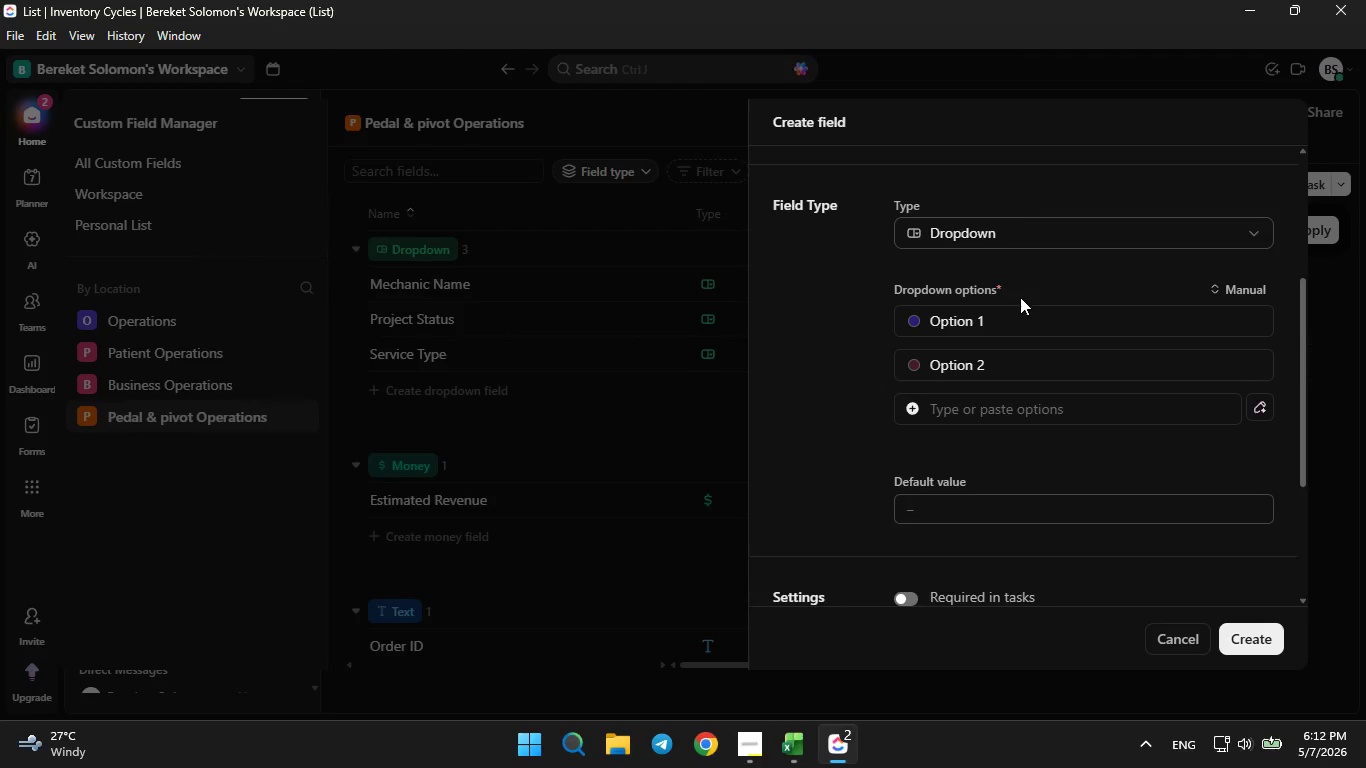 
double_click([1017, 319])
 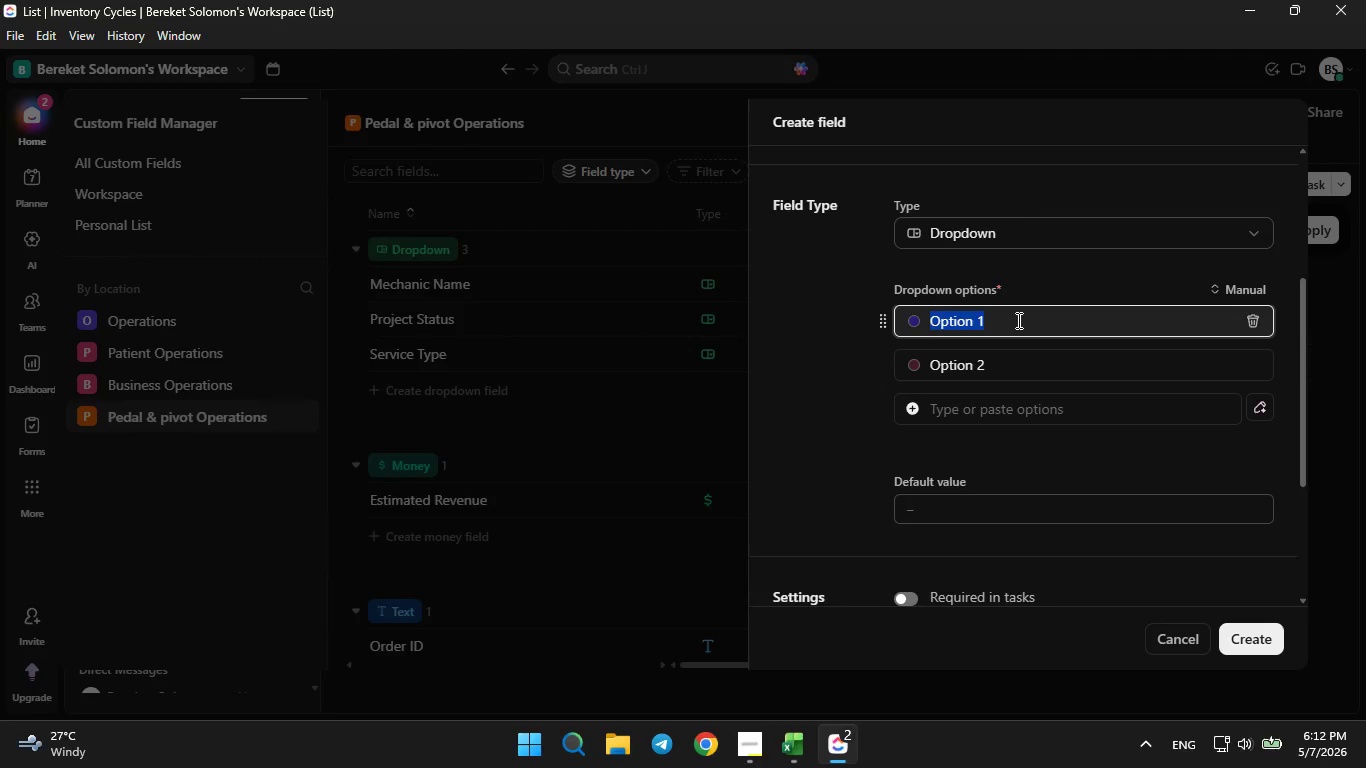 
key(Backspace)
type(1-2 Weeks)
 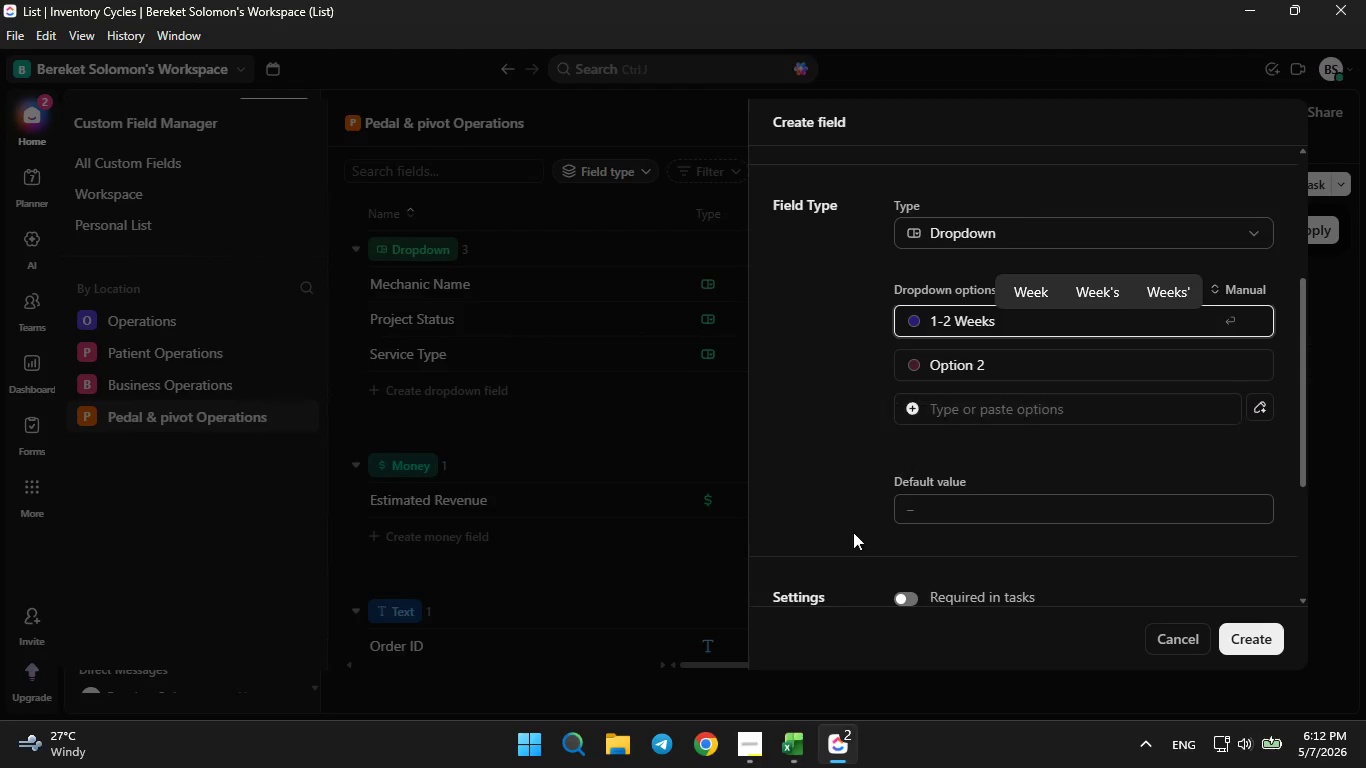 
left_click([794, 758])
 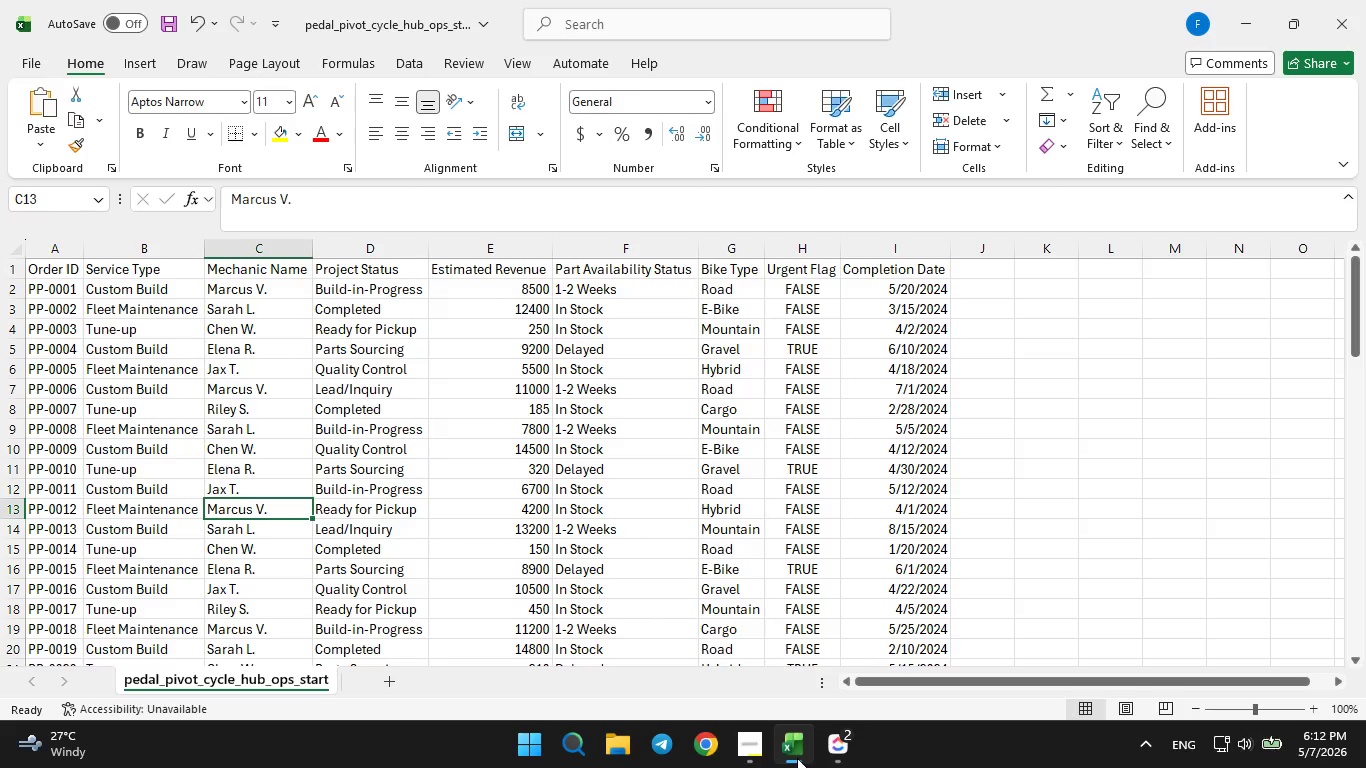 
left_click([797, 758])
 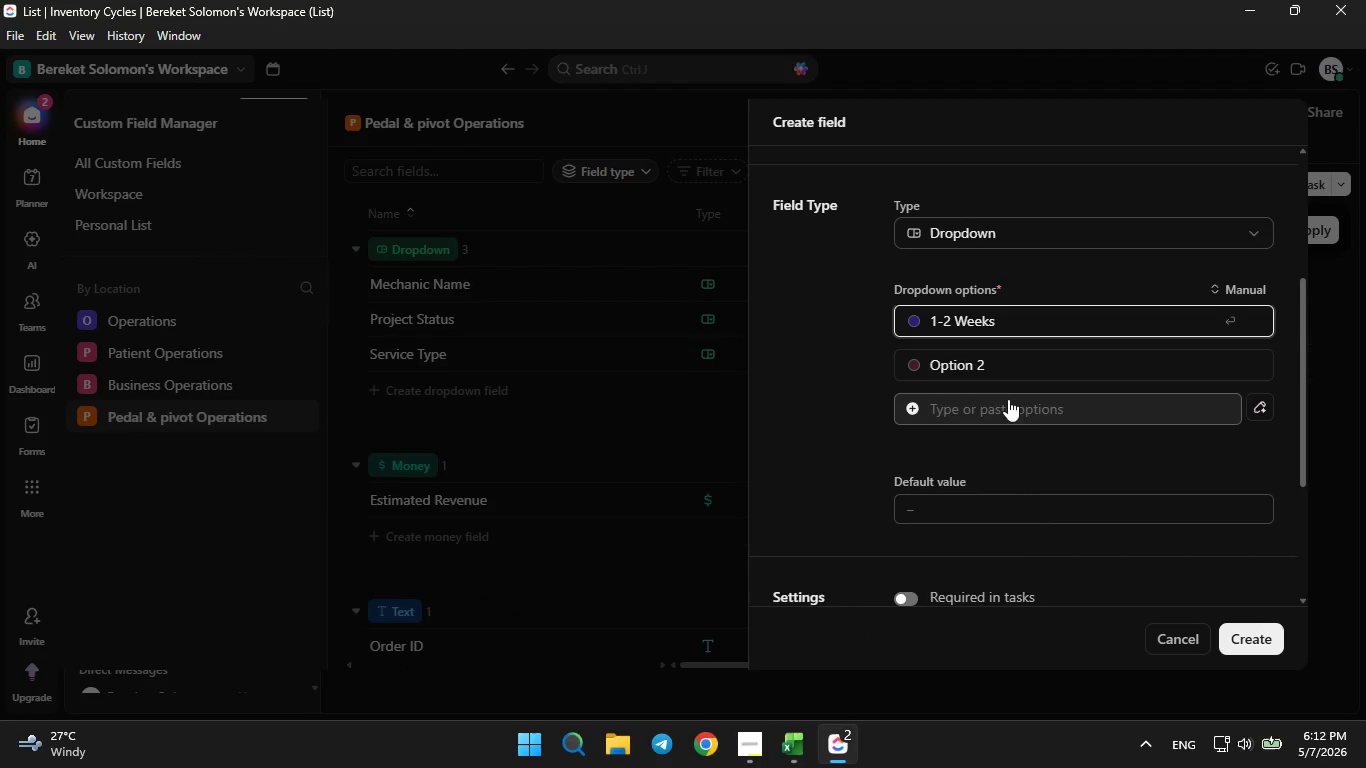 
left_click([1015, 368])
 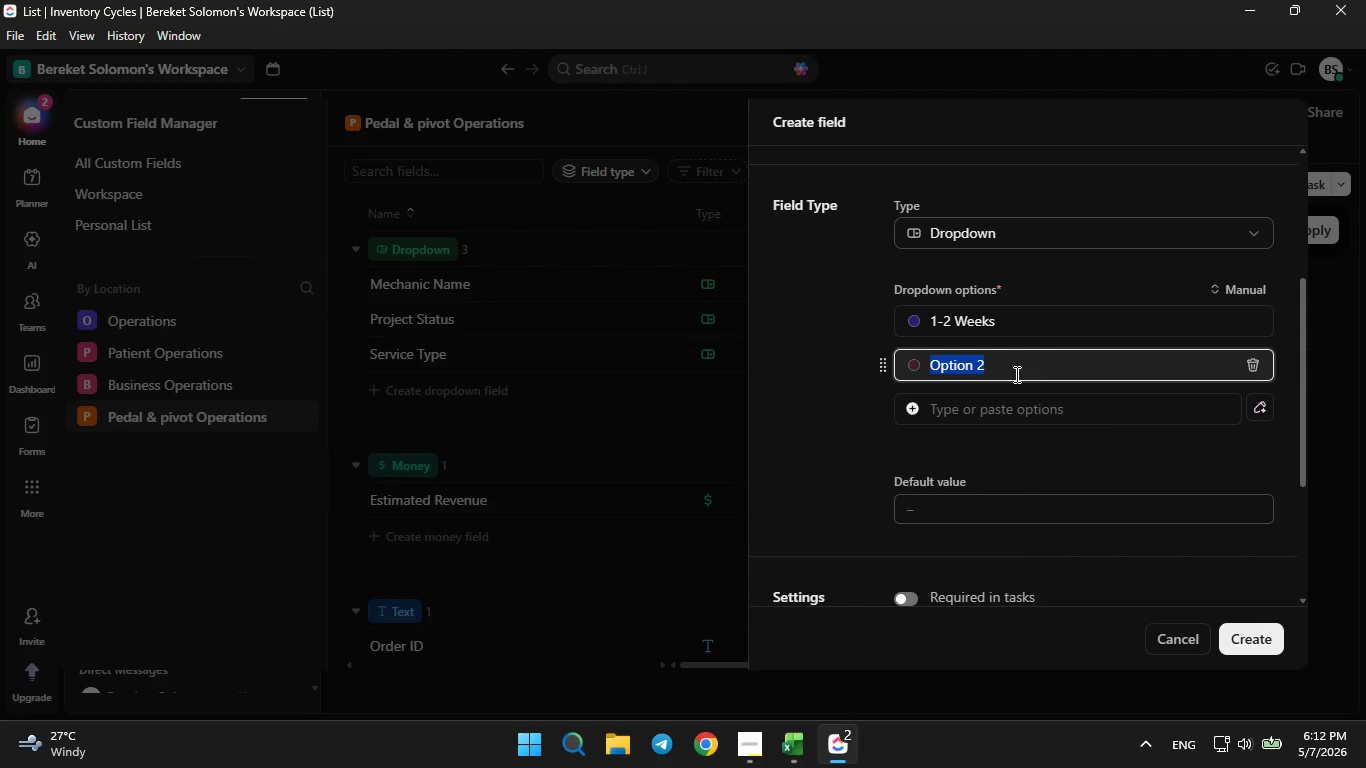 
key(Backspace)
type(In Stock)
 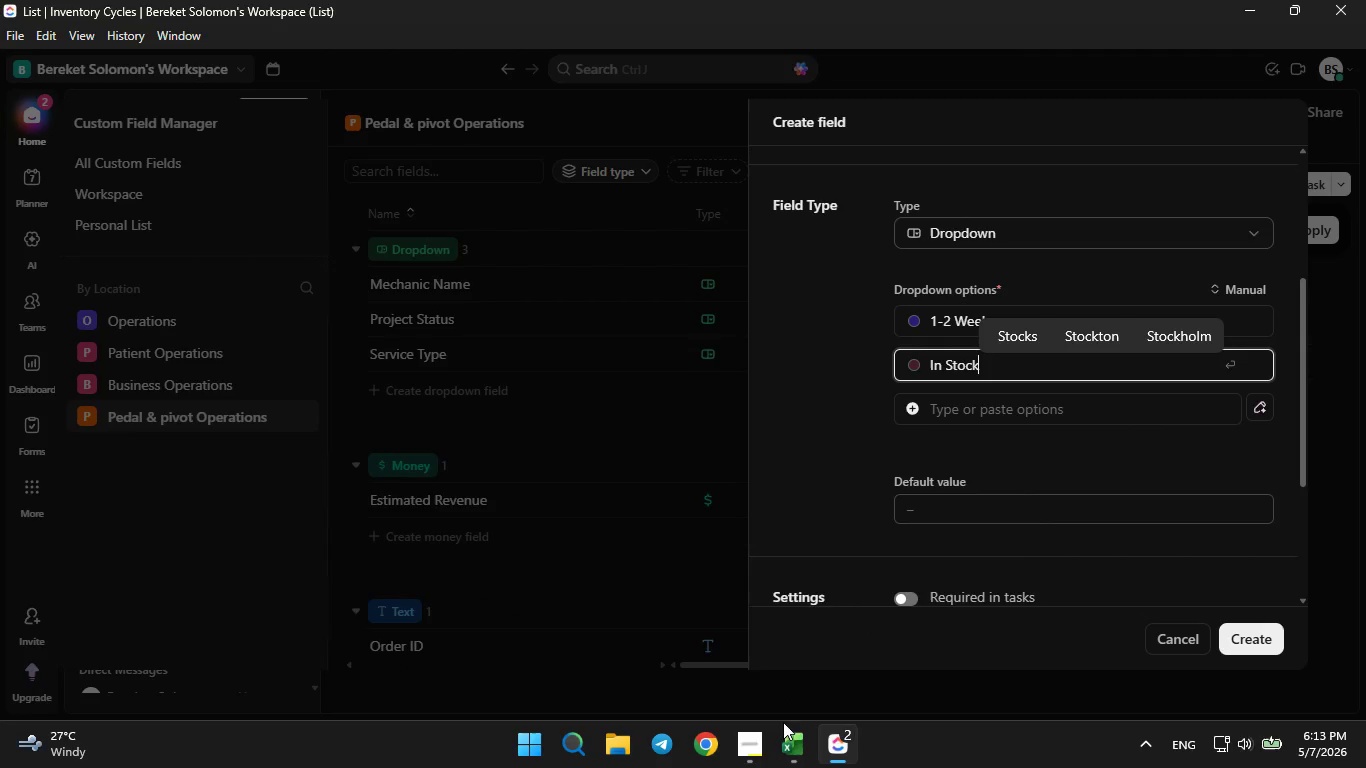 
left_click([780, 742])
 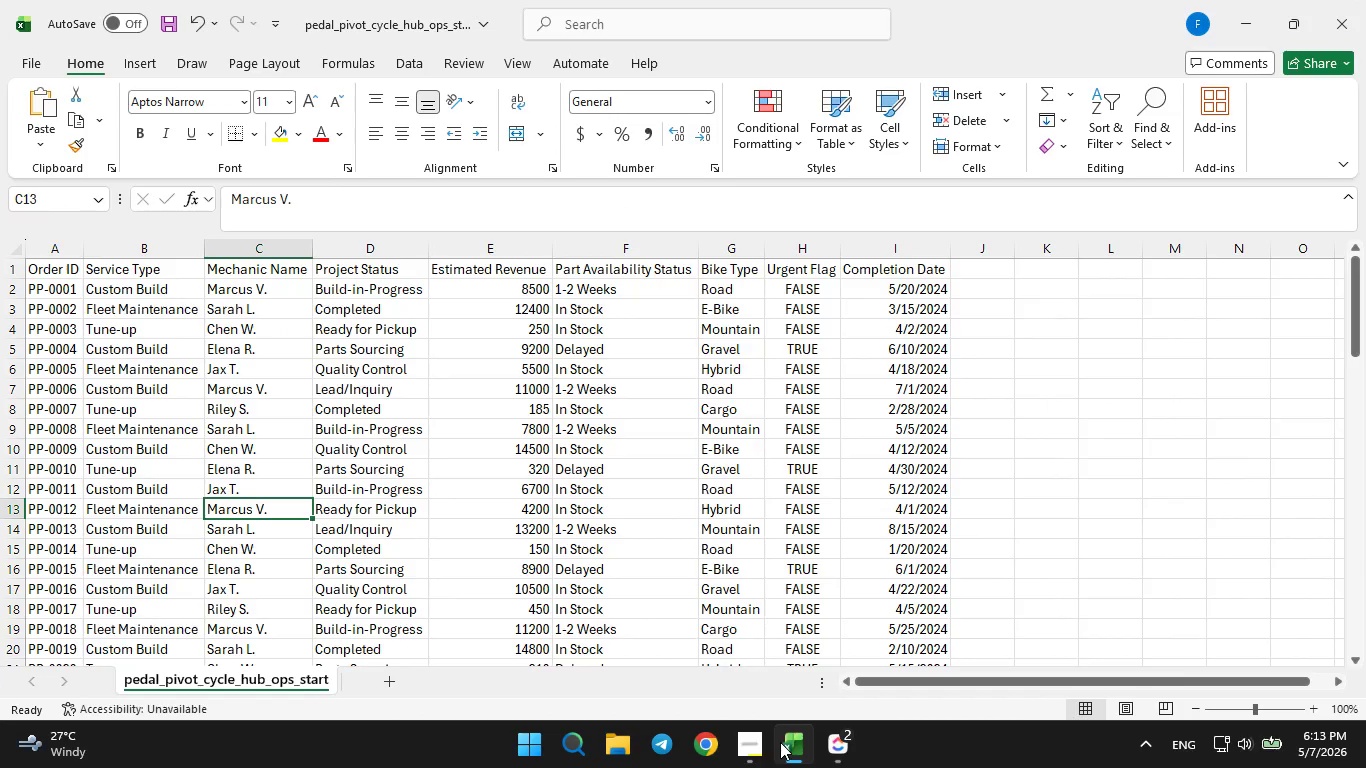 
left_click([780, 742])
 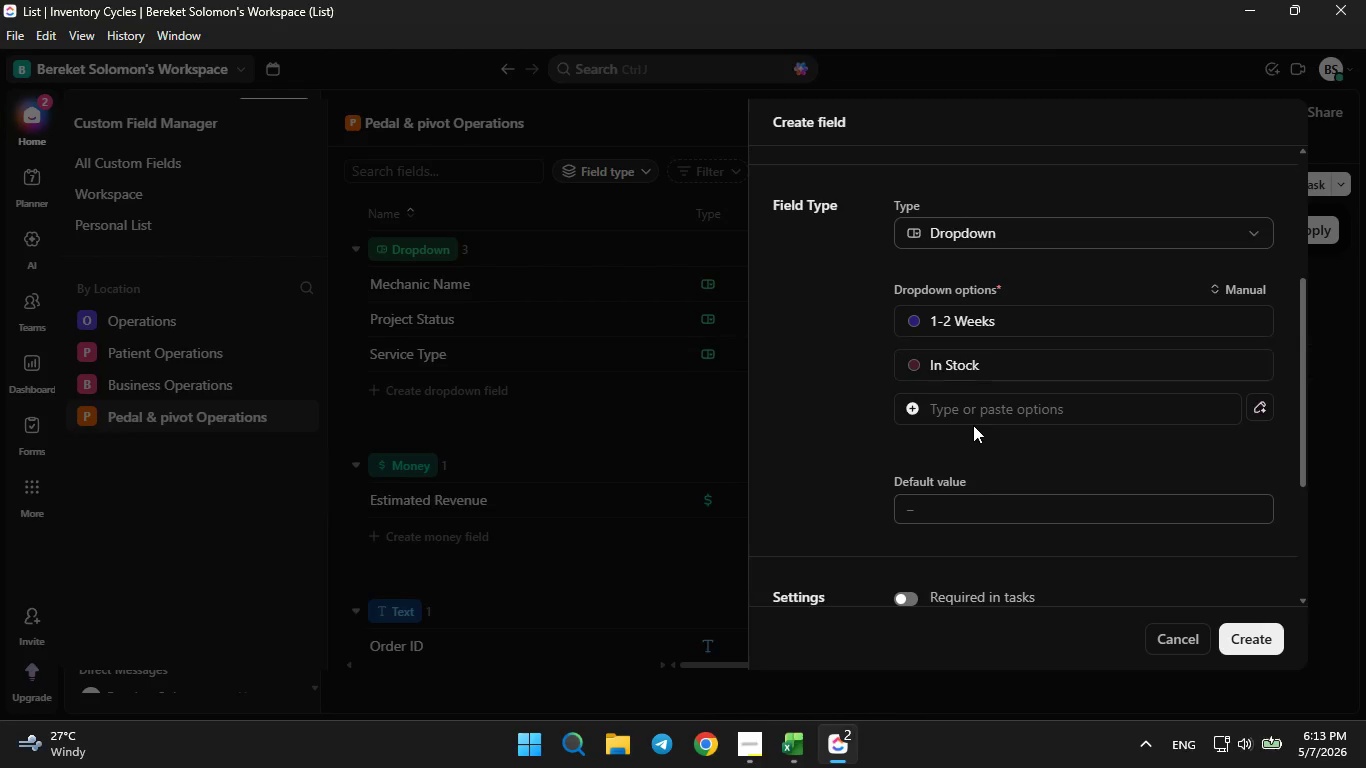 
double_click([973, 422])
 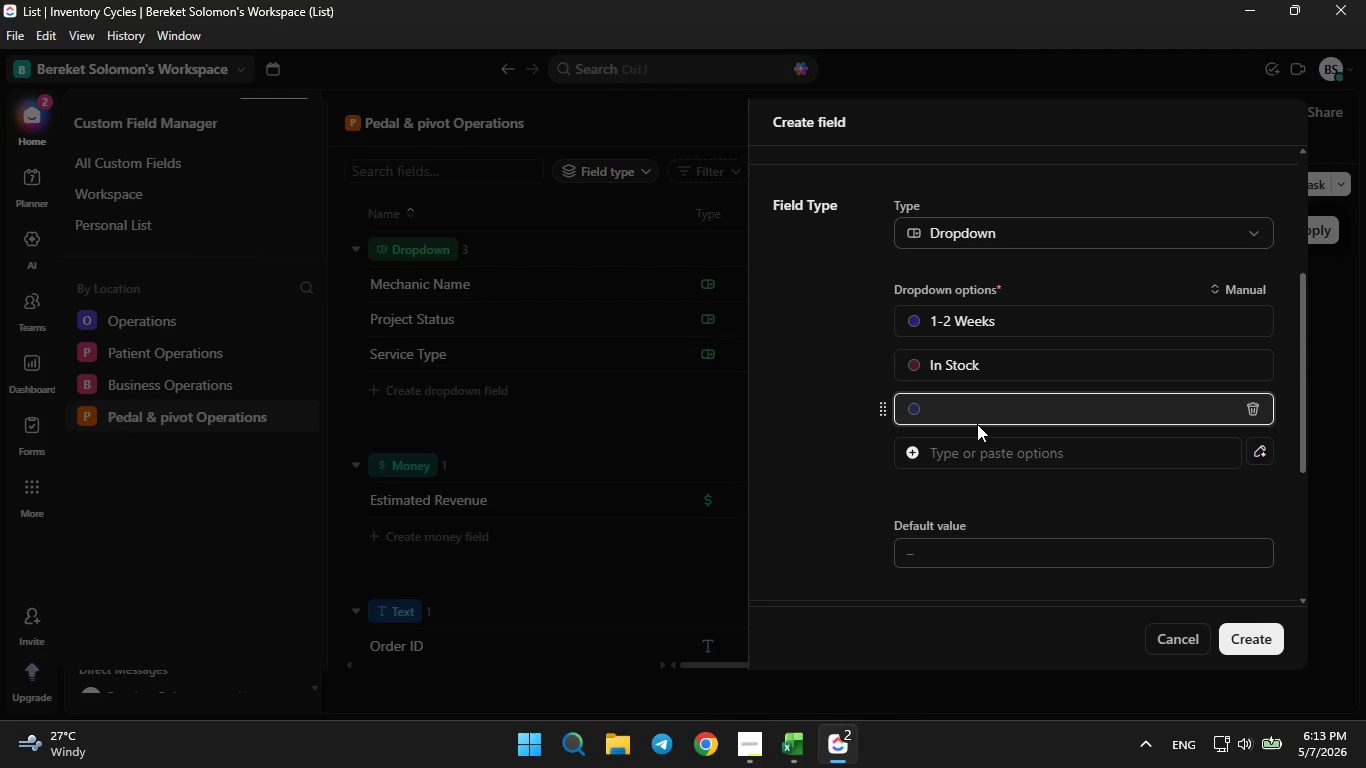 
type(Delayed)
 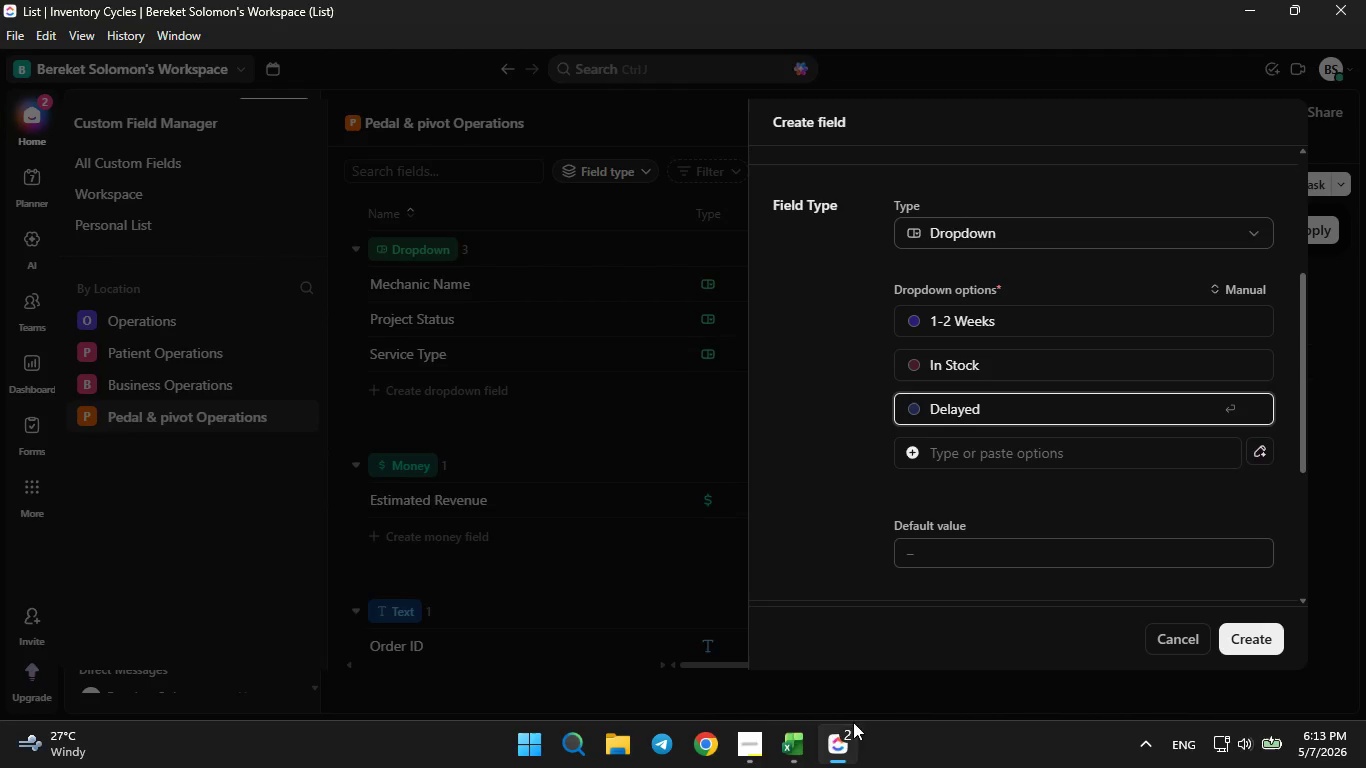 
left_click([795, 751])
 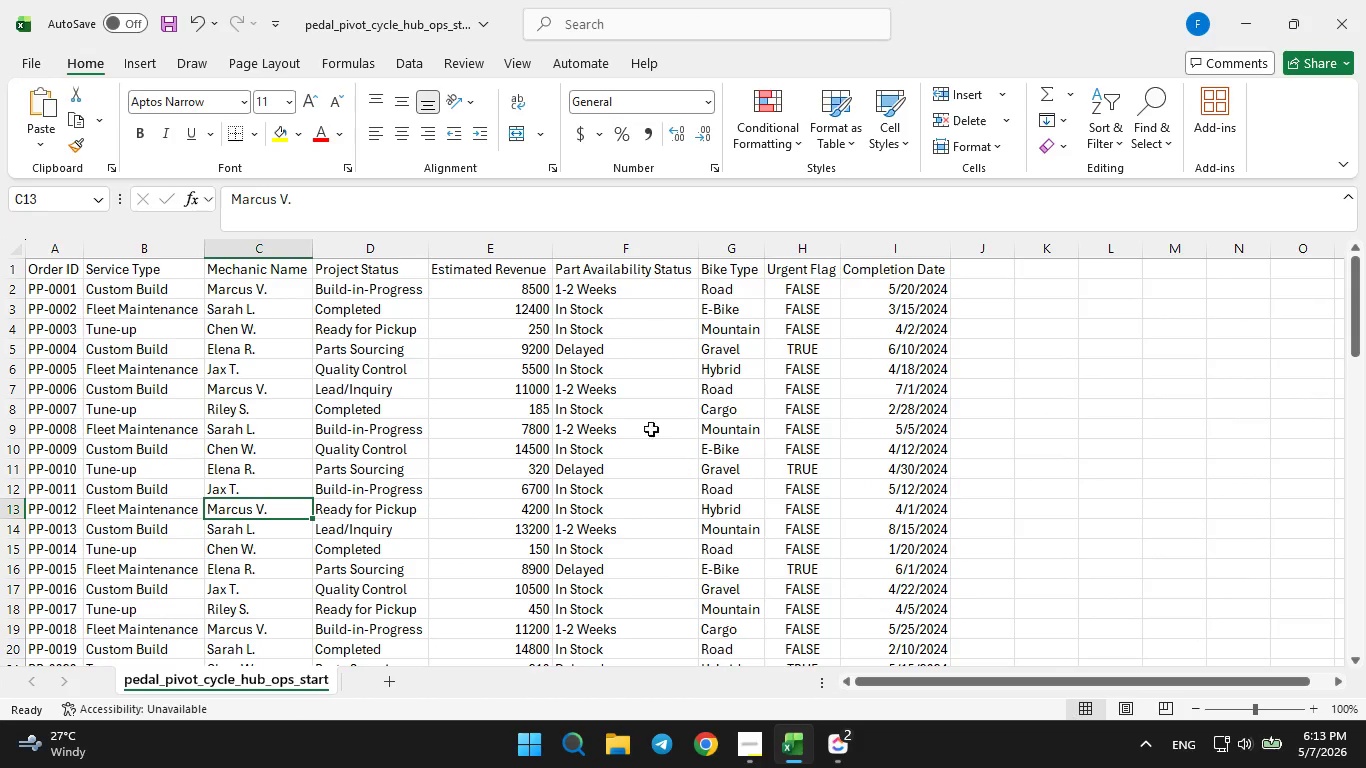 
left_click([600, 375])
 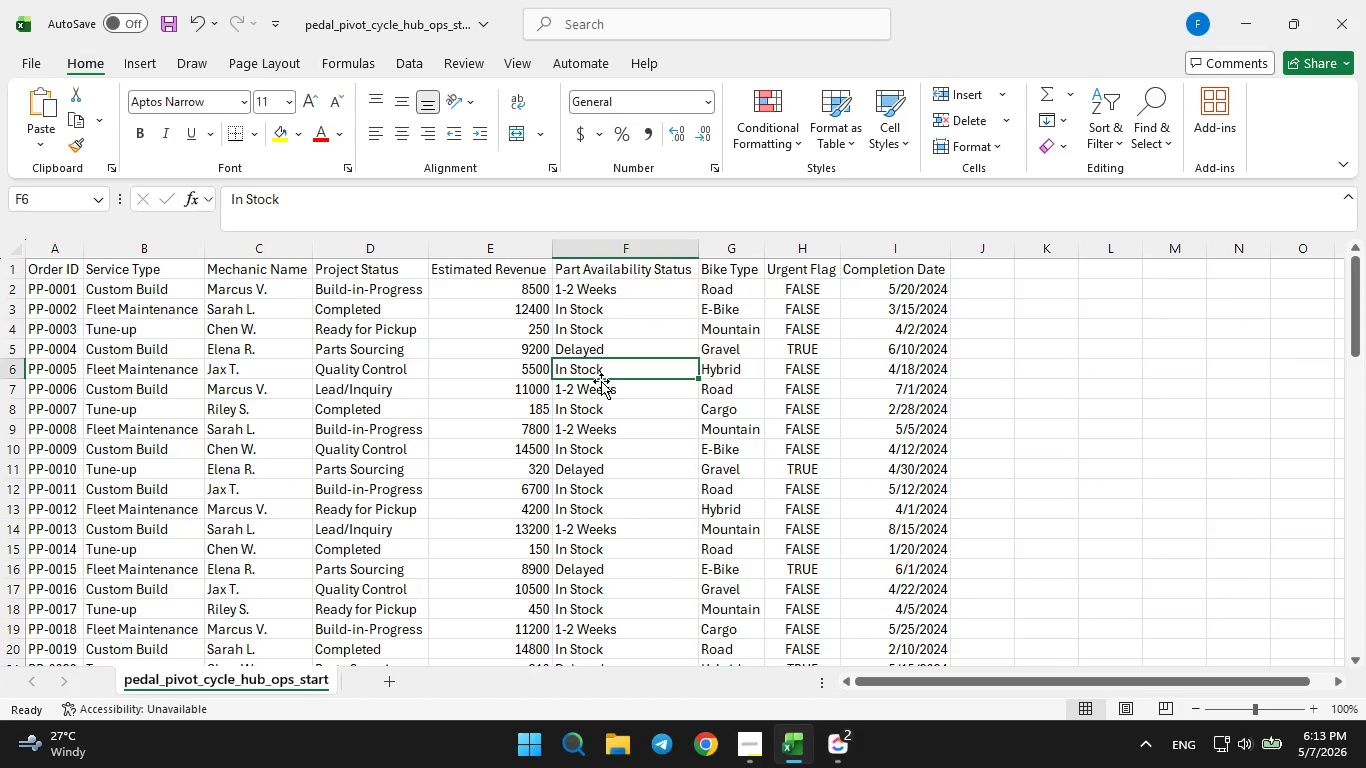 
left_click([601, 383])
 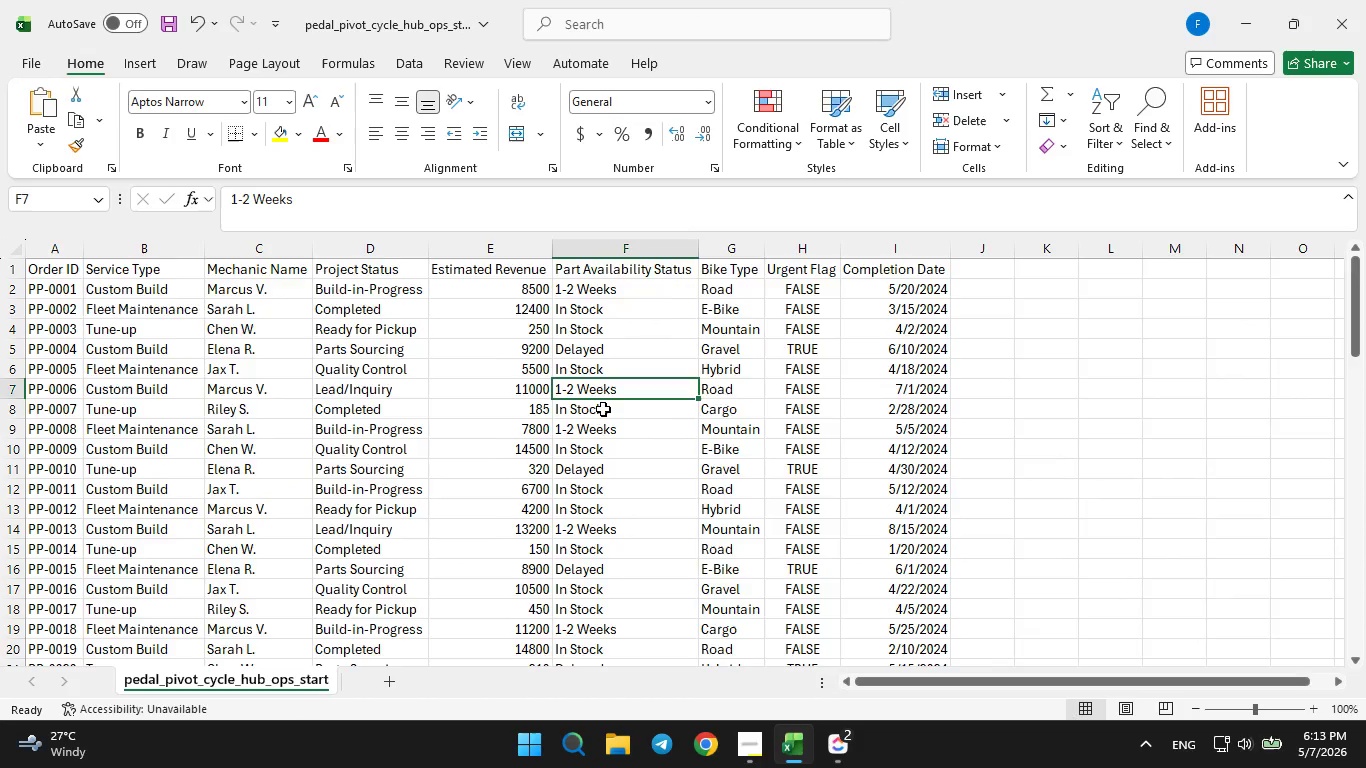 
scroll: coordinate [603, 419], scroll_direction: down, amount: 6.0
 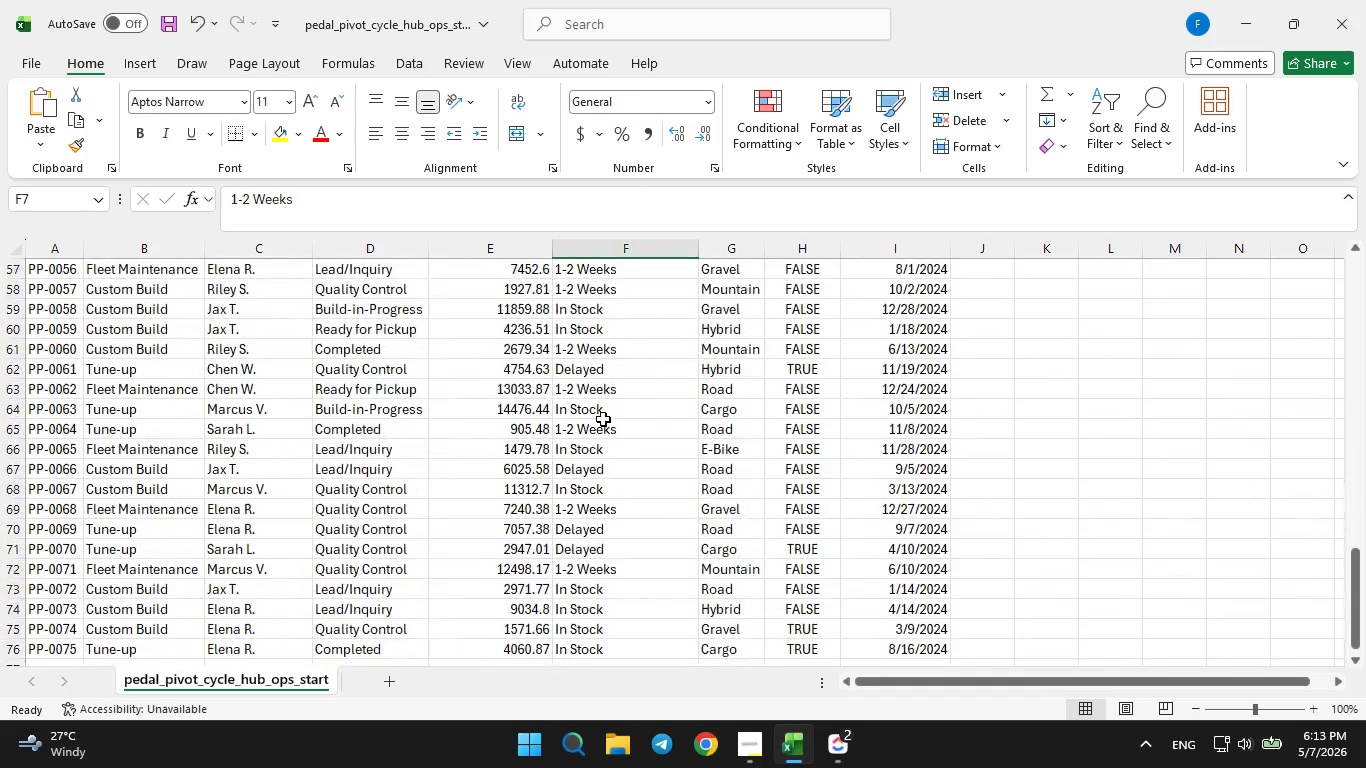 
scroll: coordinate [603, 417], scroll_direction: up, amount: 19.0
 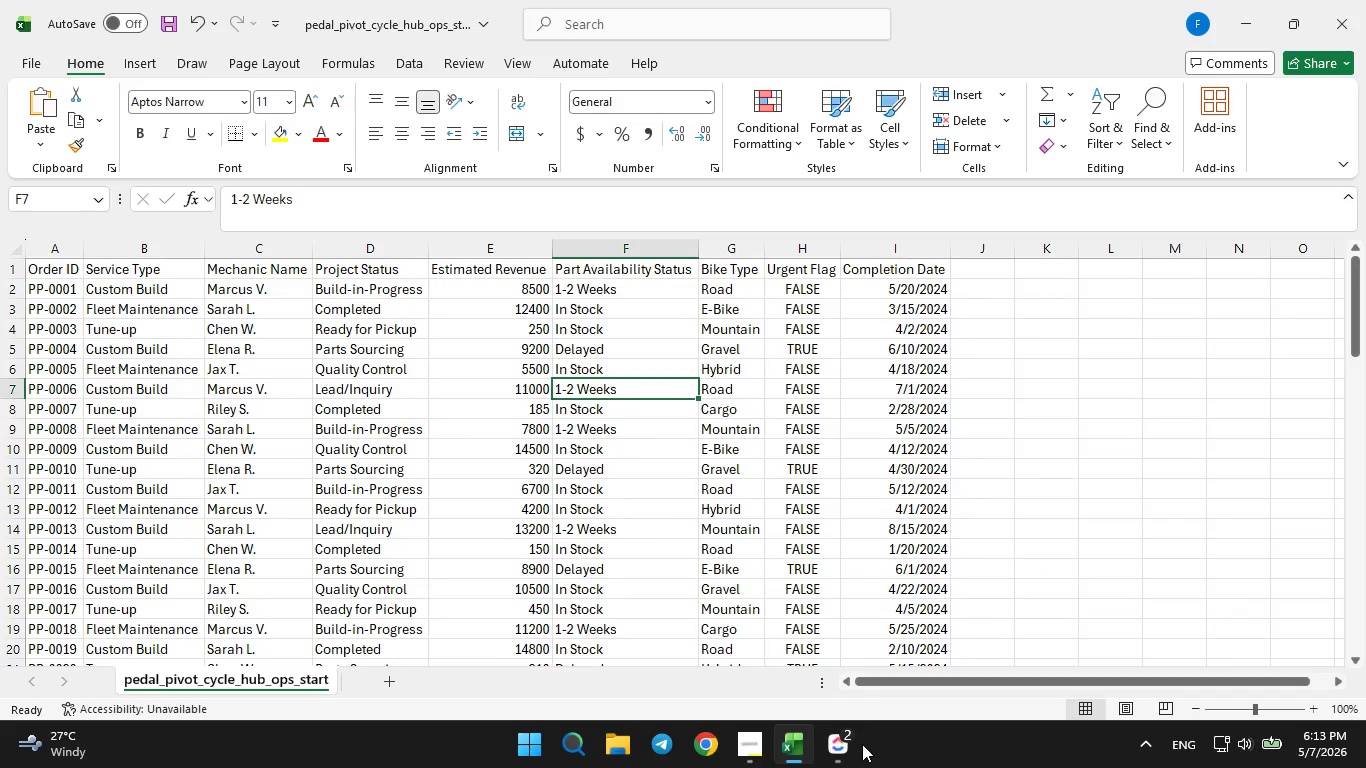 
left_click([843, 746])
 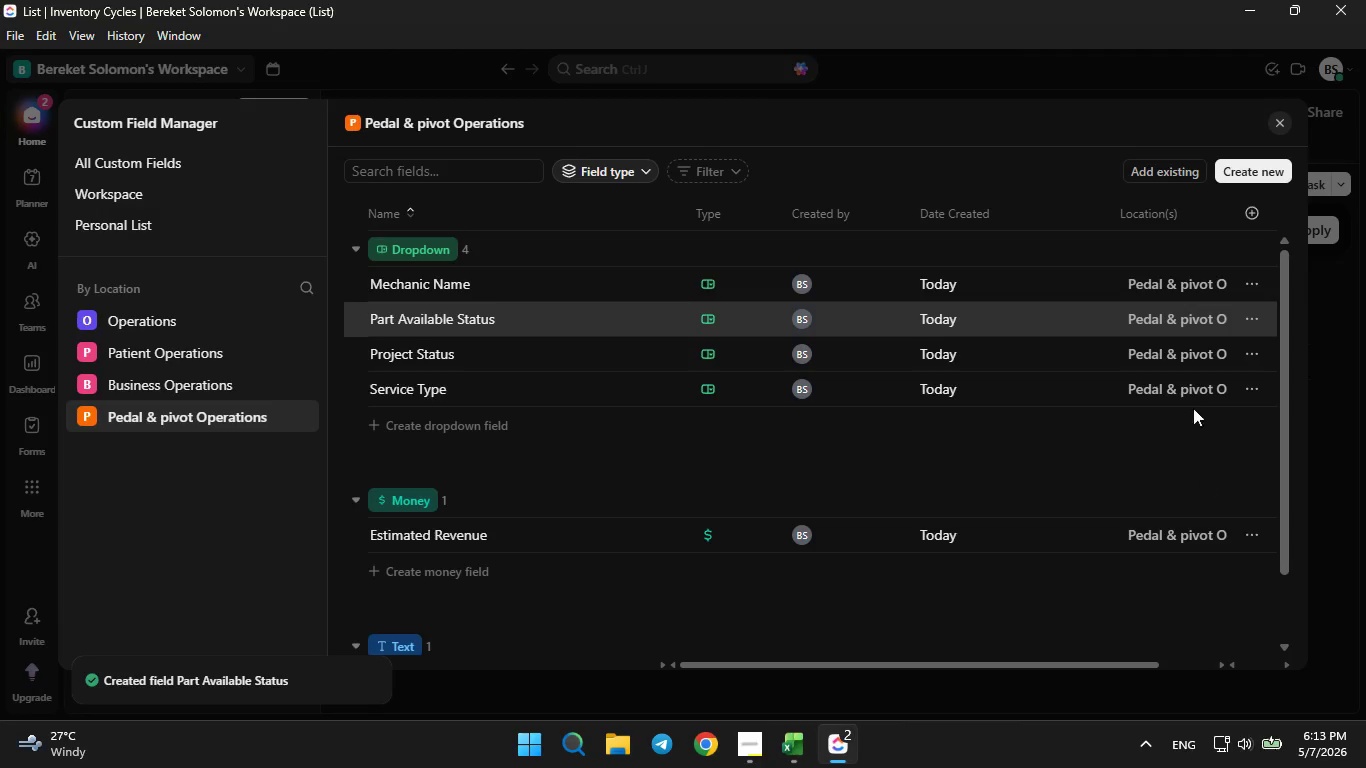 
left_click([1241, 168])
 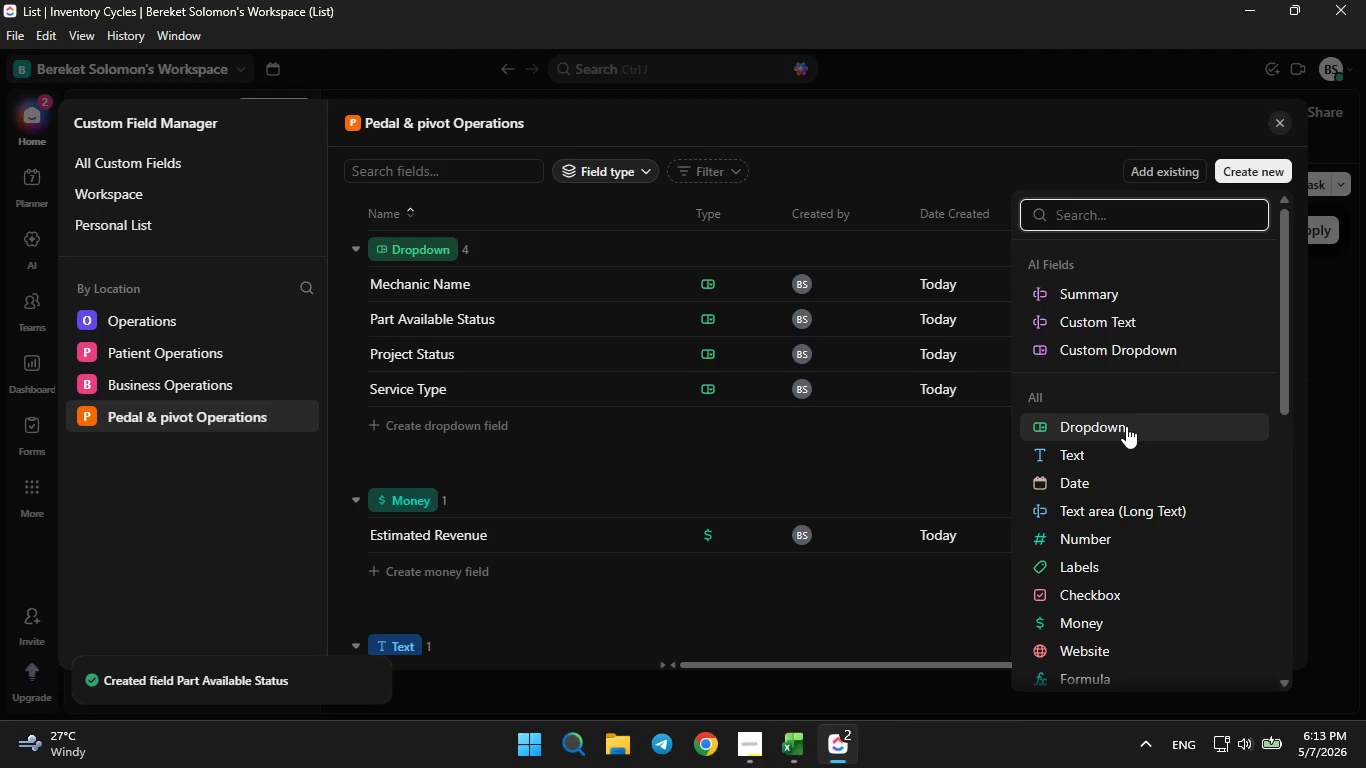 
left_click([1126, 426])
 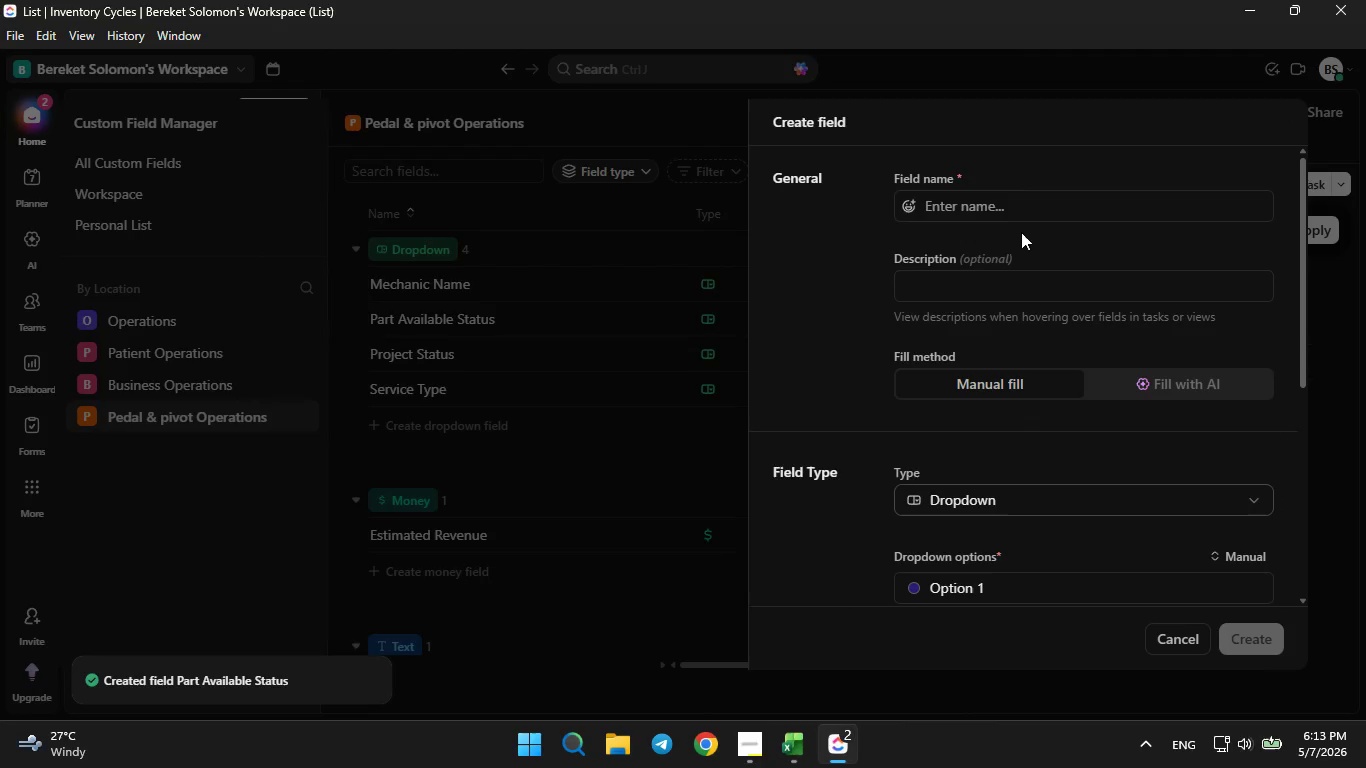 
left_click([1031, 218])
 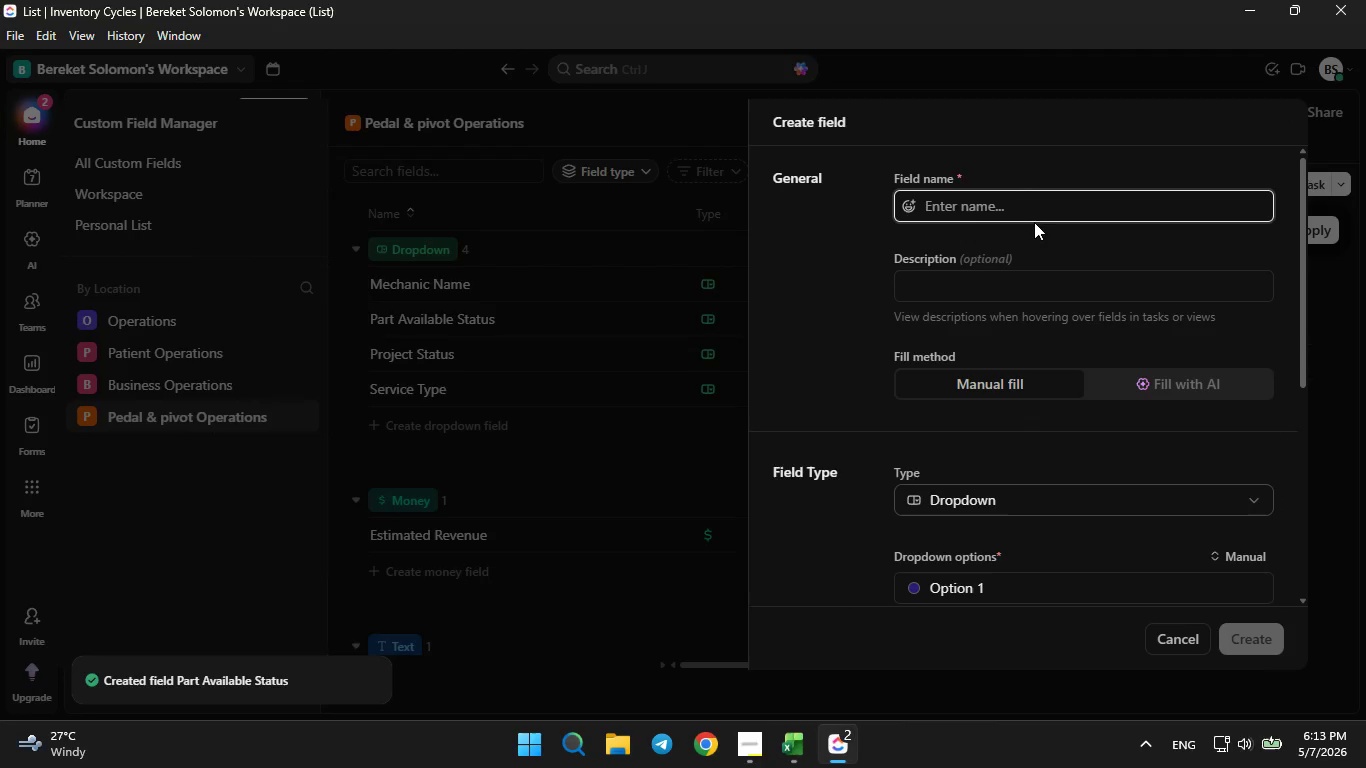 
type(Bike Type)
 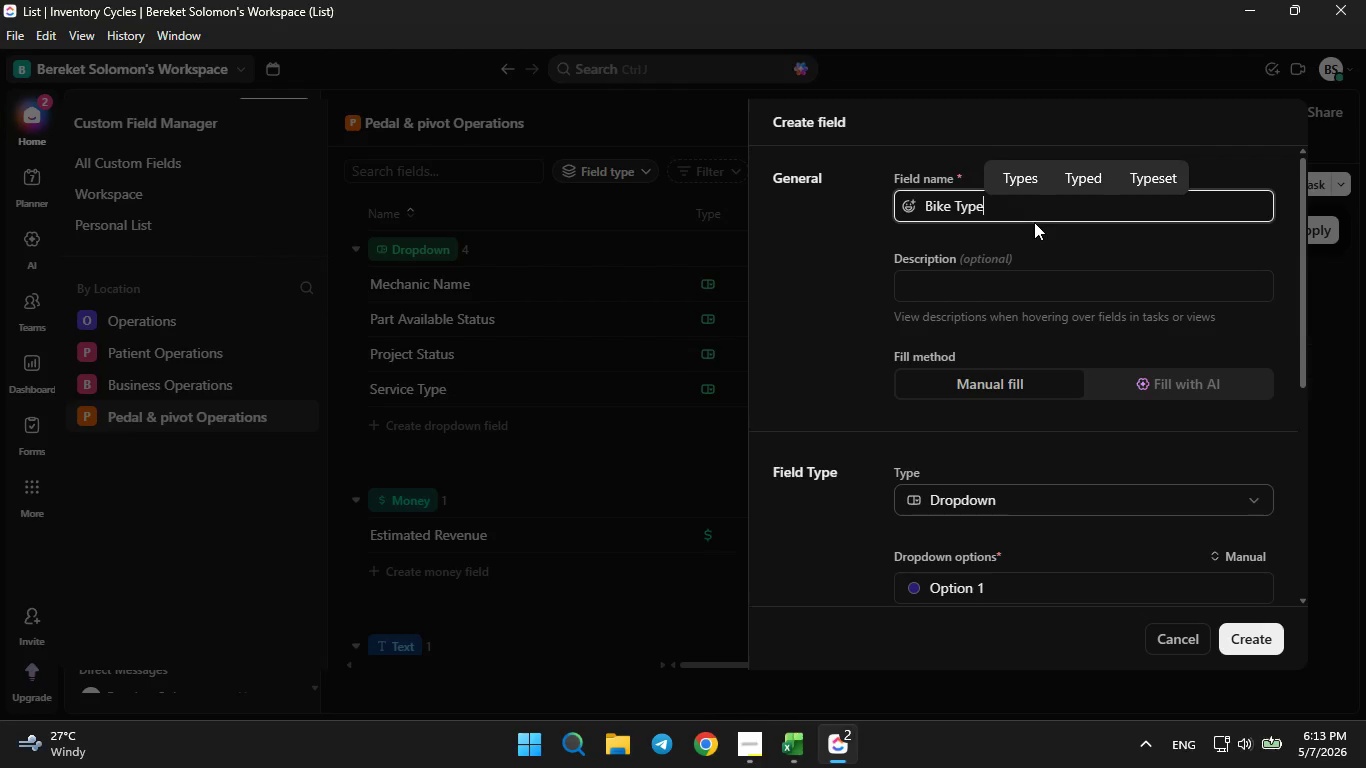 
scroll: coordinate [1032, 238], scroll_direction: down, amount: 2.0
 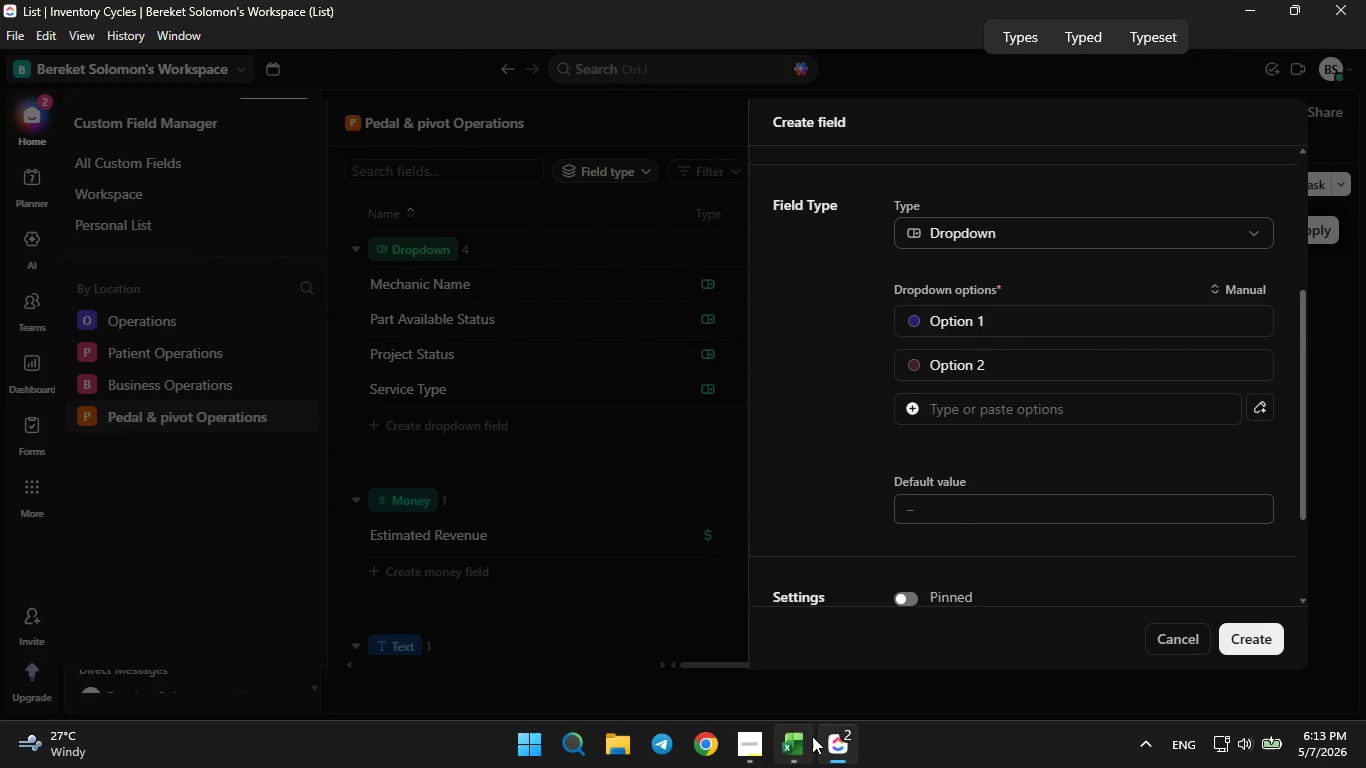 
left_click([804, 745])
 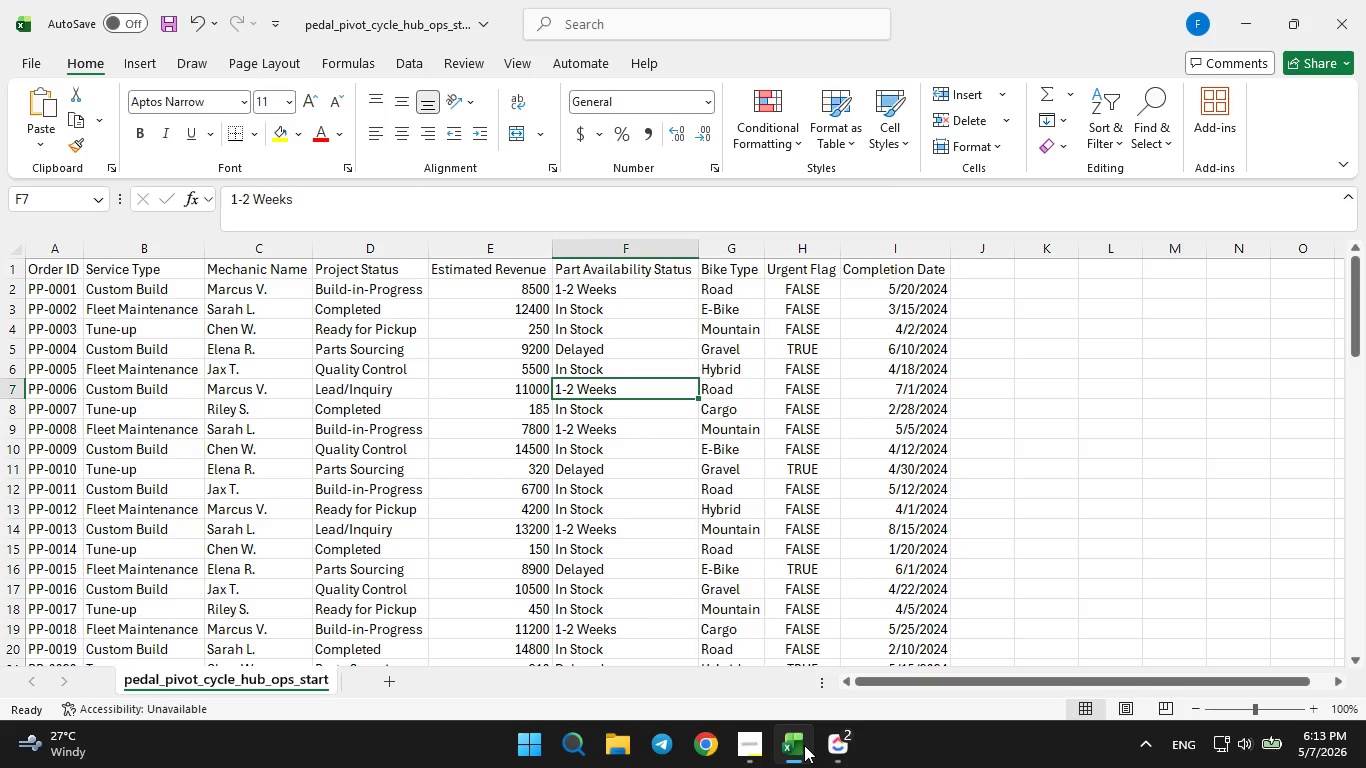 
left_click([804, 745])
 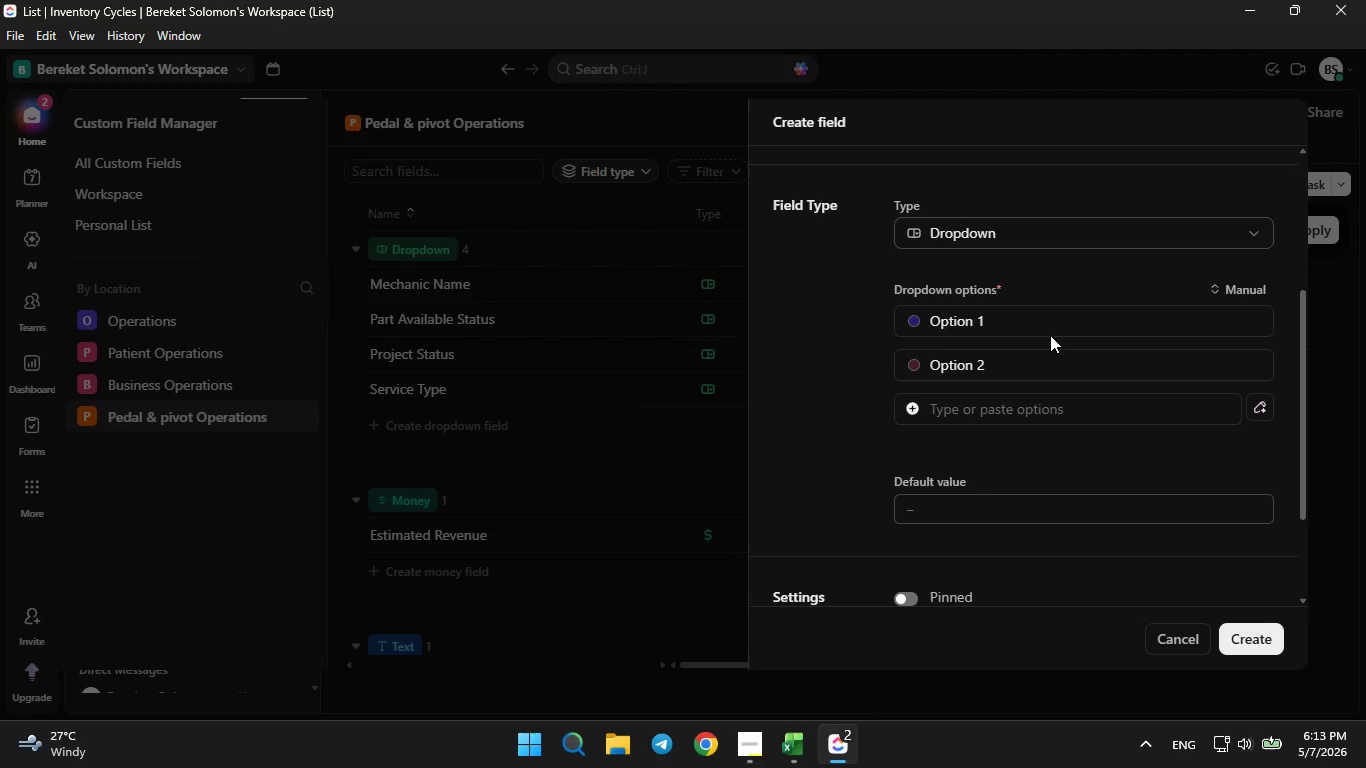 
left_click([1050, 322])
 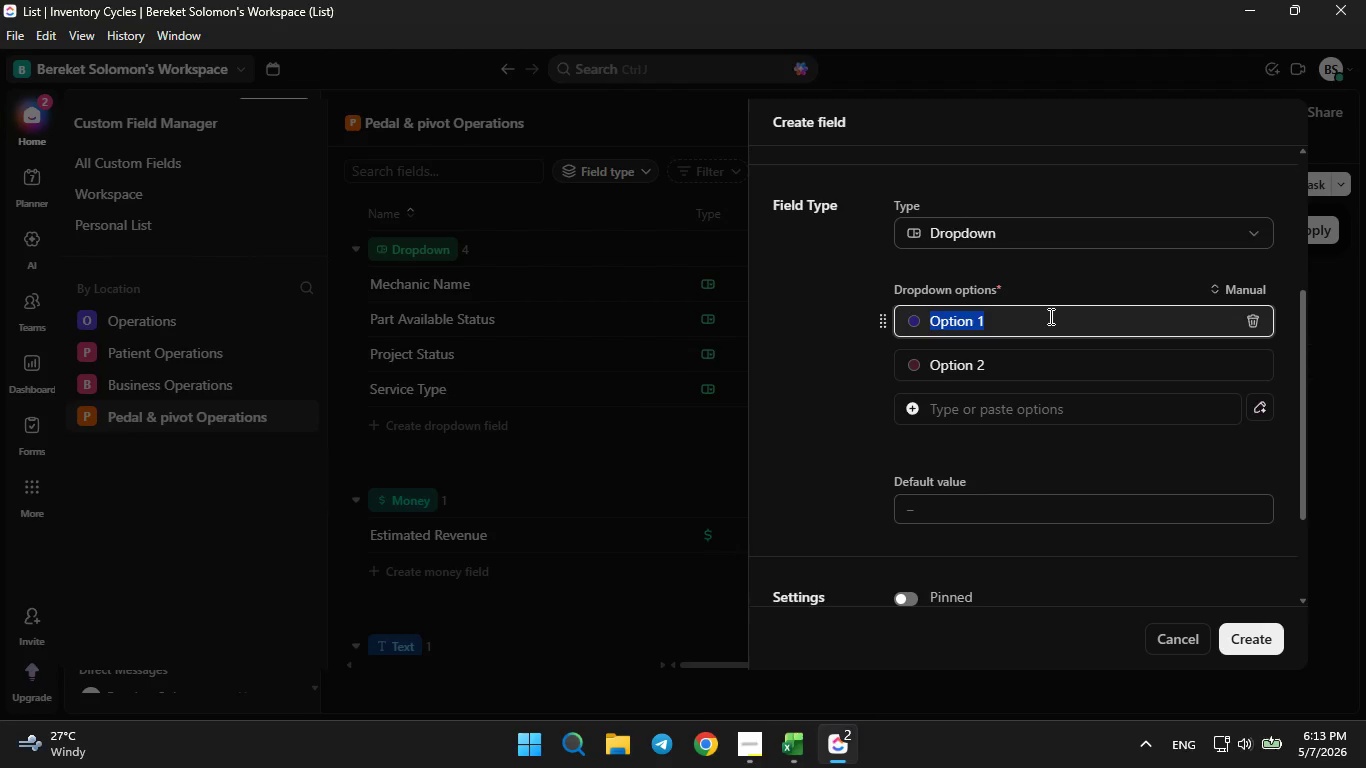 
key(Backspace)
type(Road)
 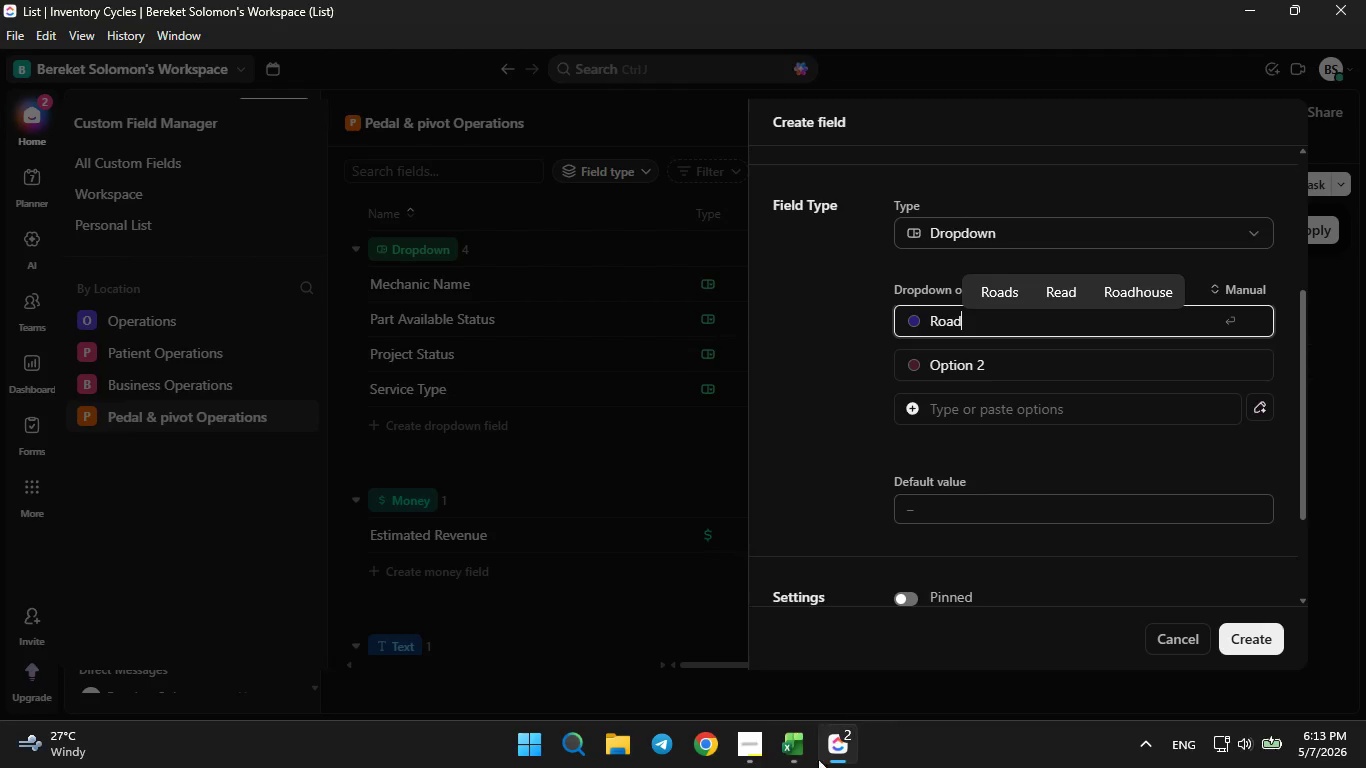 
left_click([793, 760])
 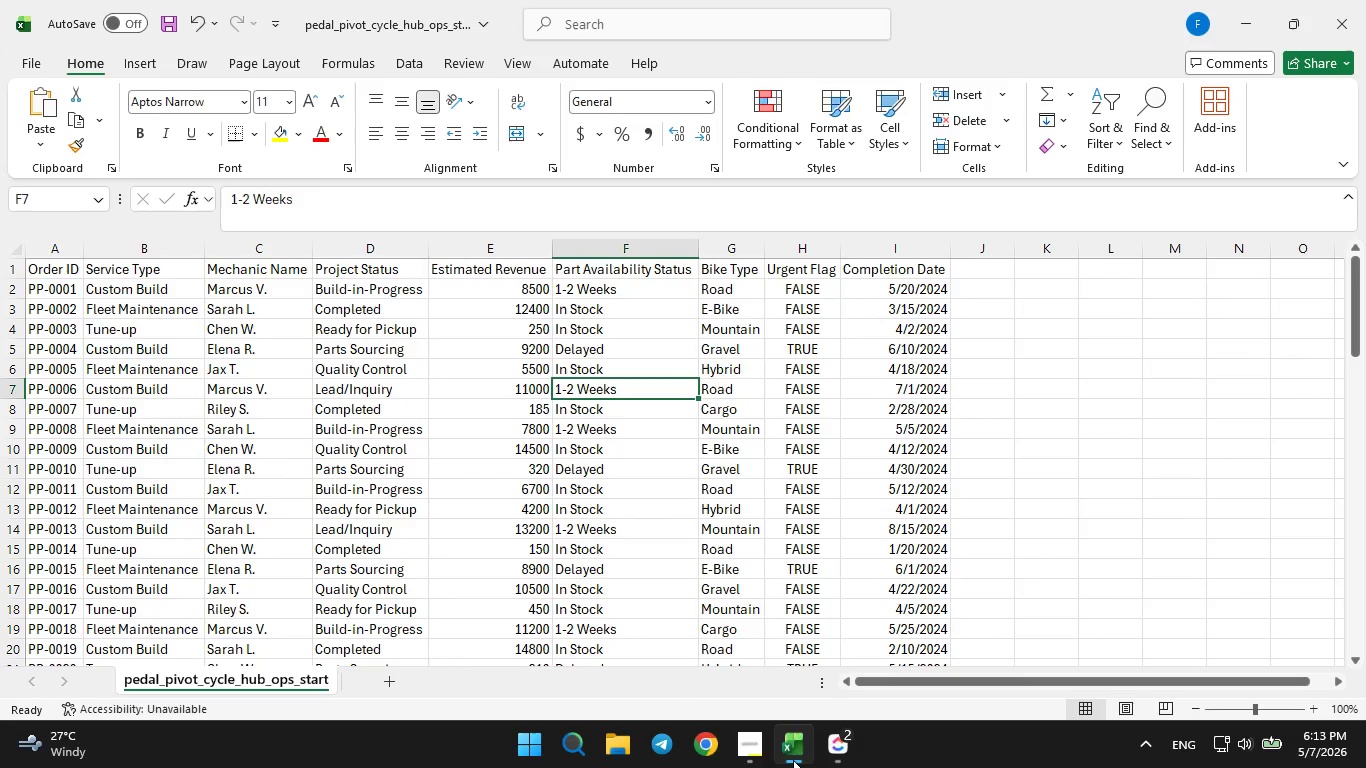 
left_click([793, 760])
 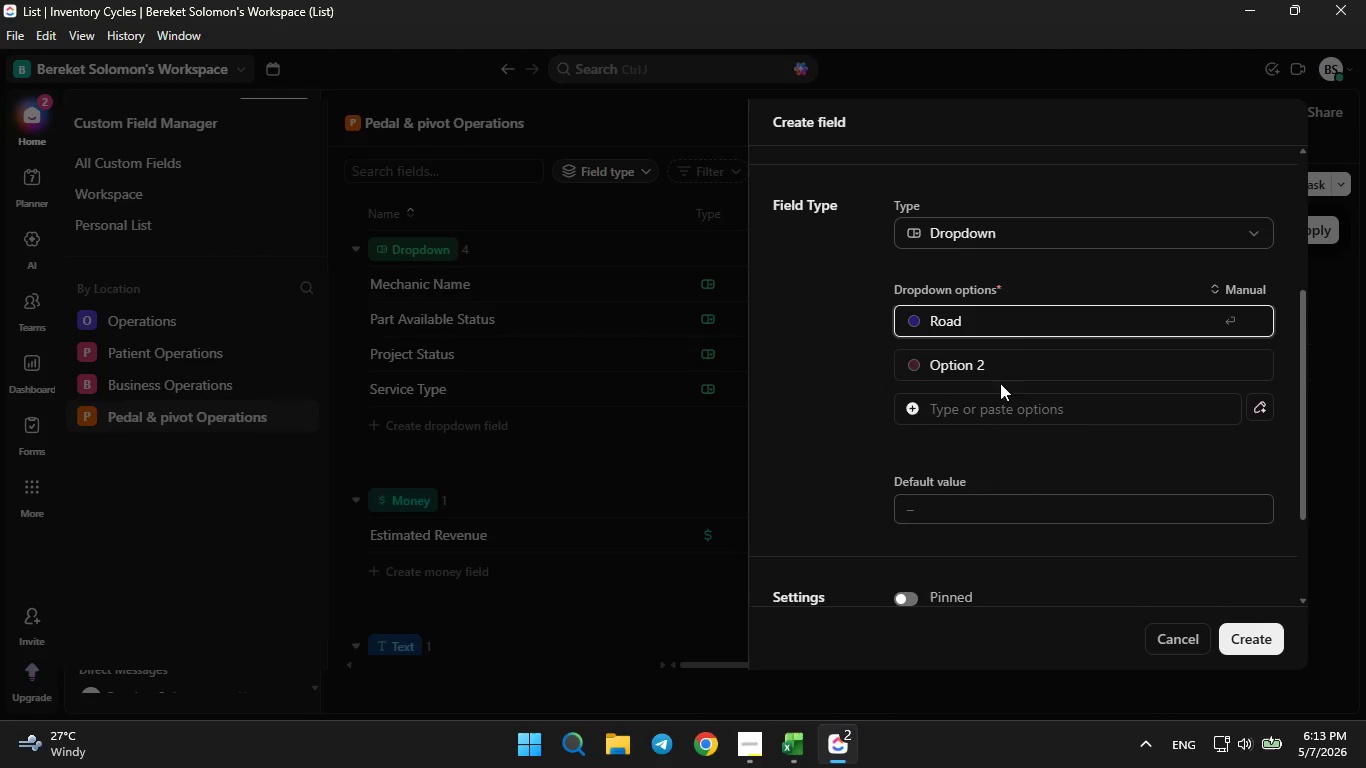 
left_click([1005, 365])
 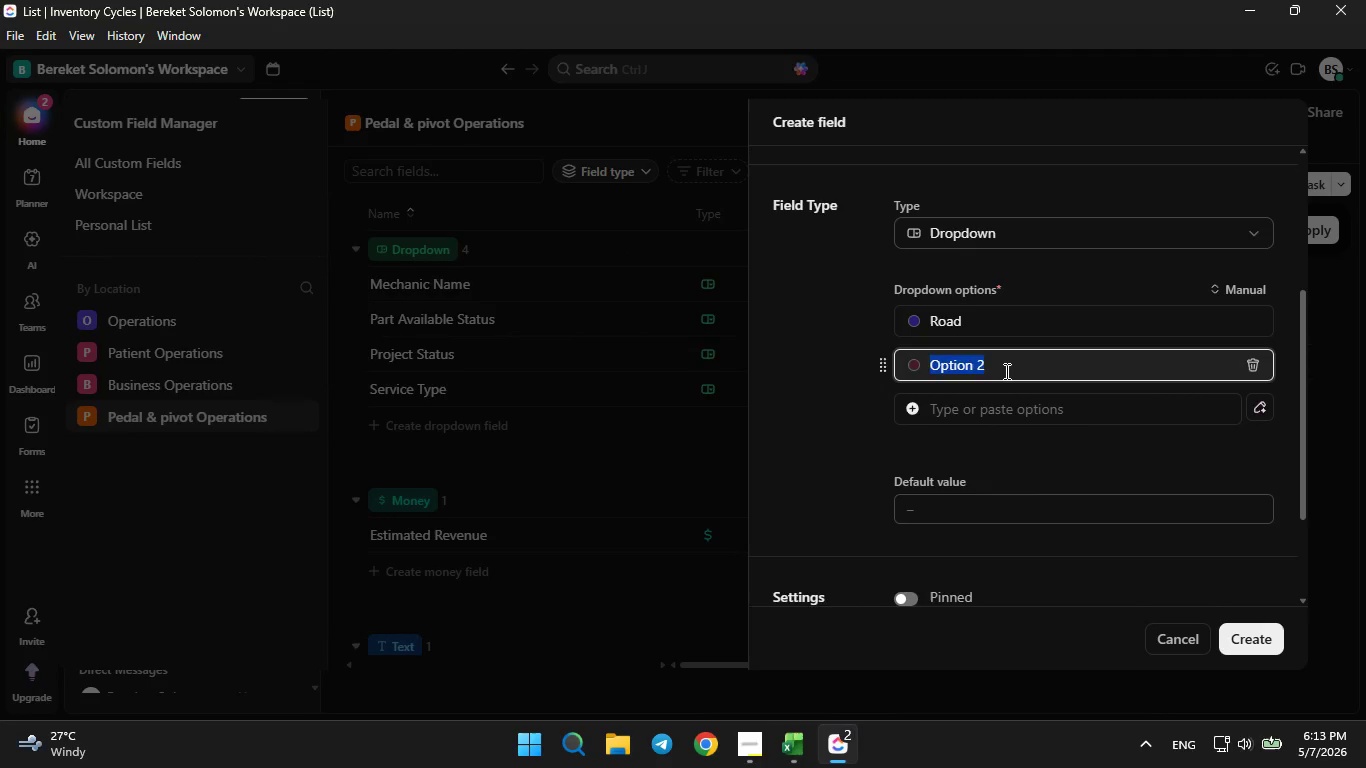 
key(Backspace)
type(E-Bike)
 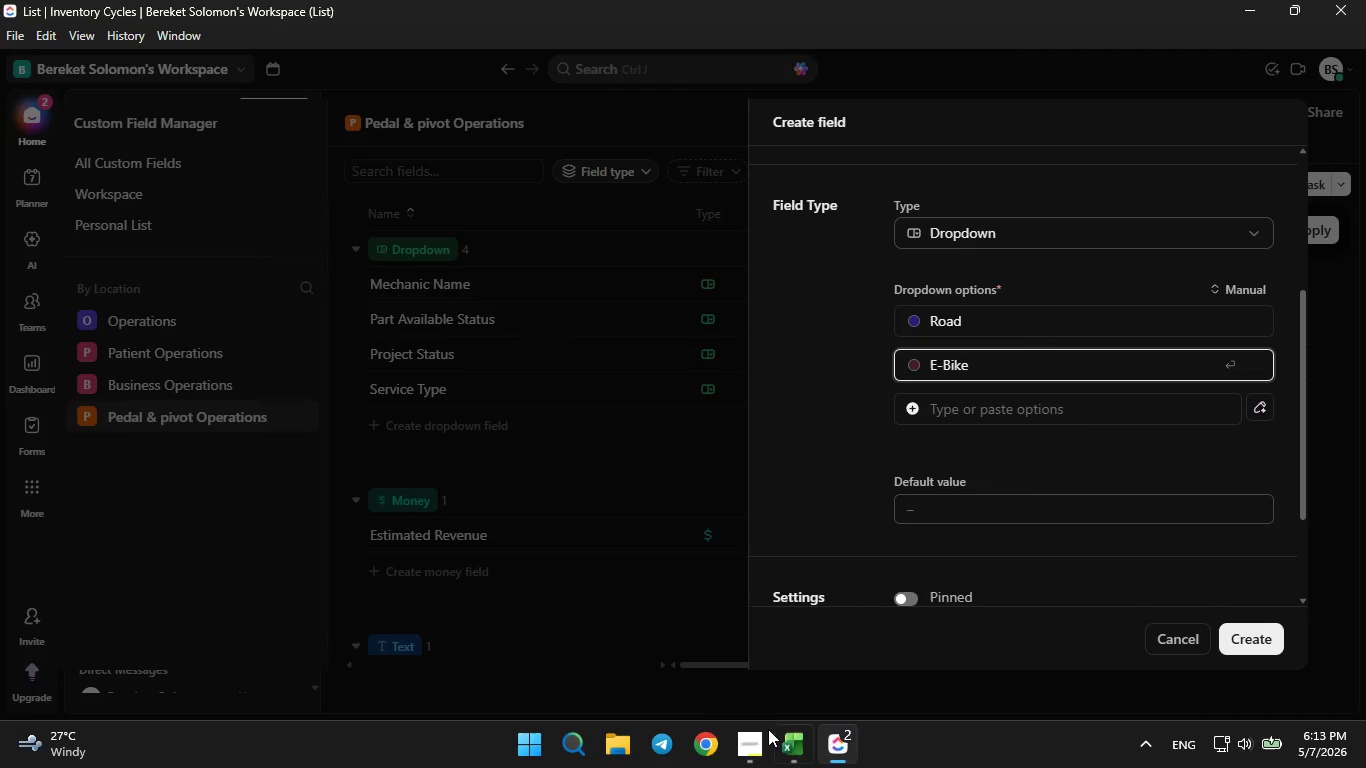 
left_click([778, 752])
 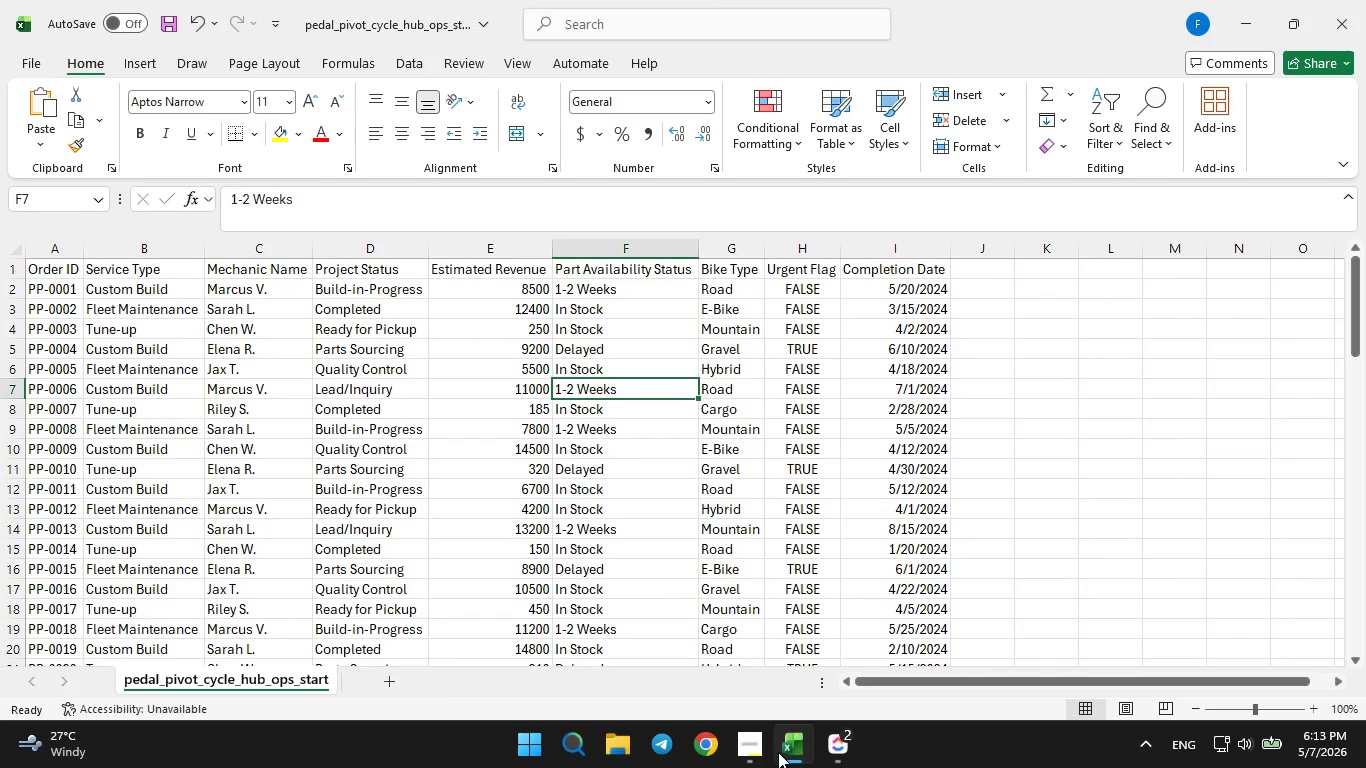 
left_click([778, 752])
 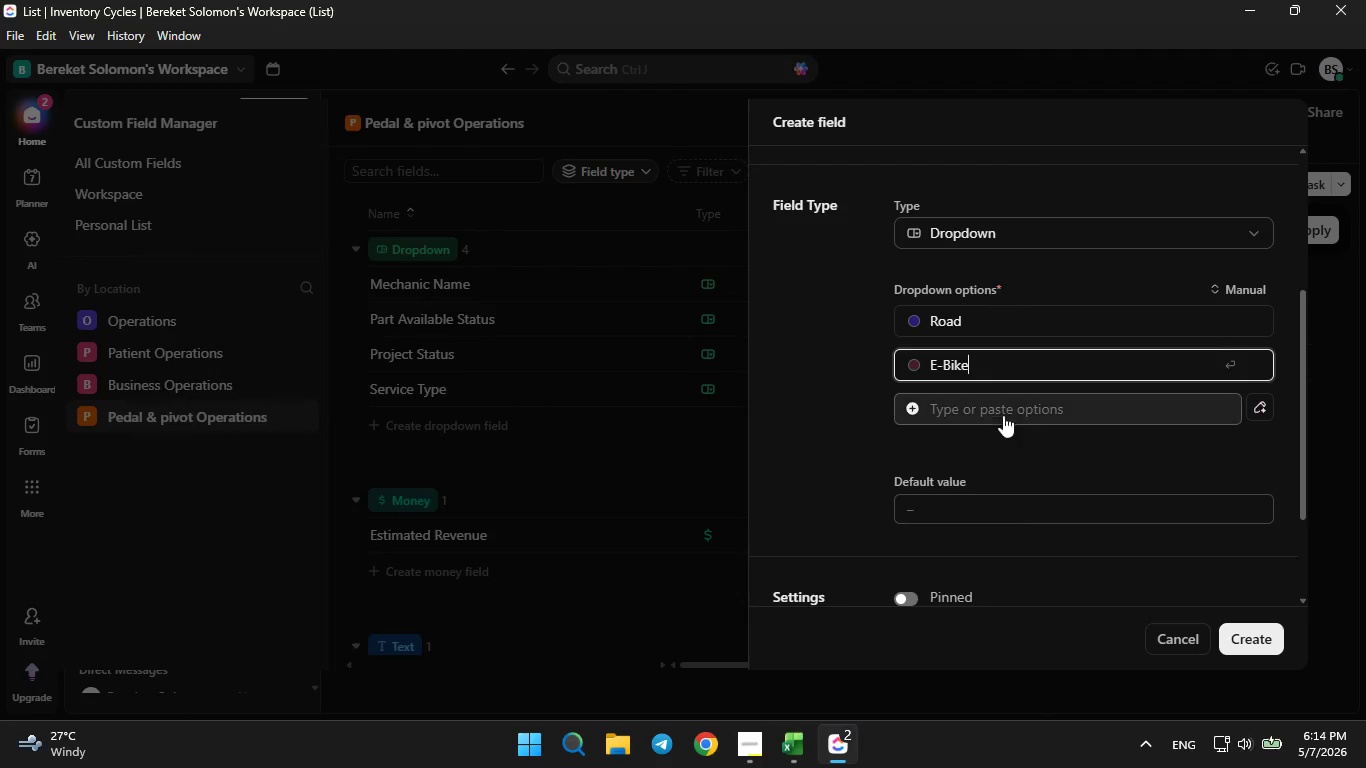 
left_click([1007, 408])
 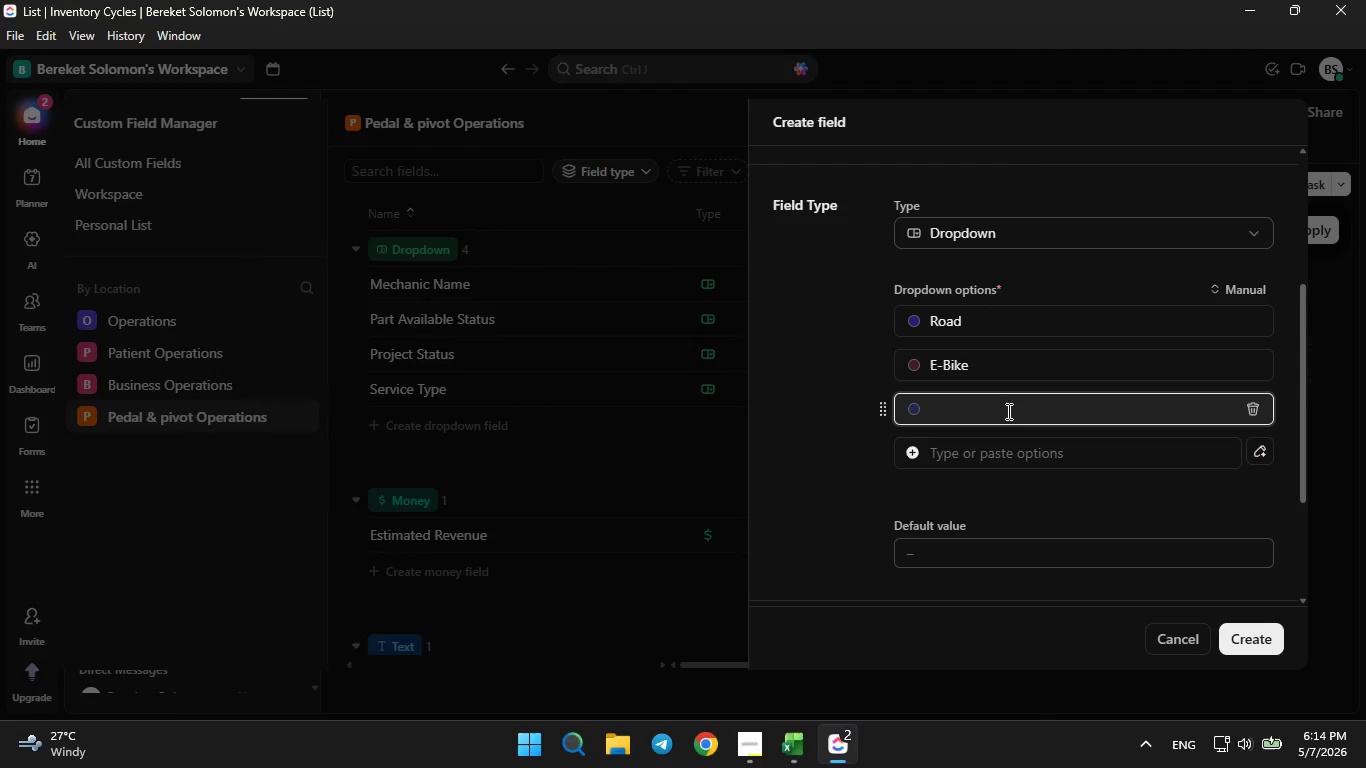 
type(Mountain)
 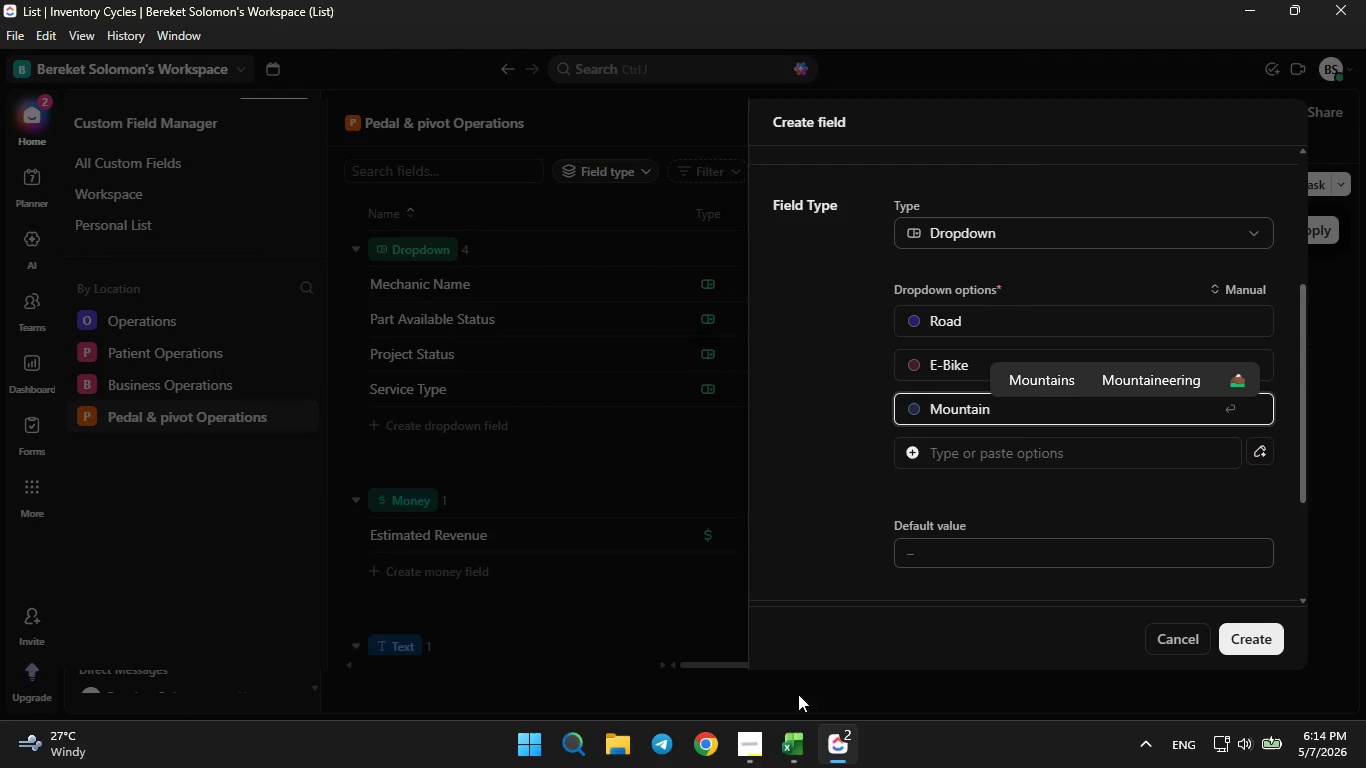 
left_click([801, 767])
 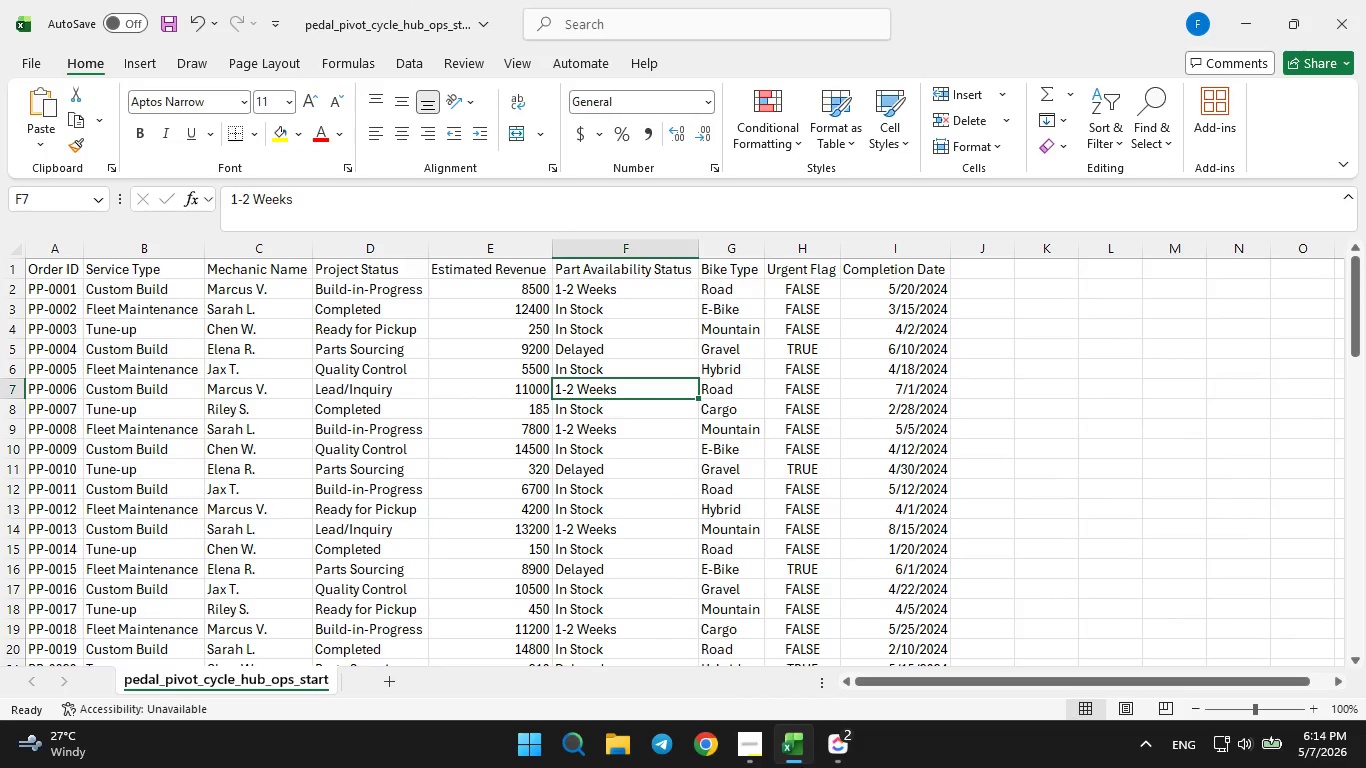 
left_click([801, 767])
 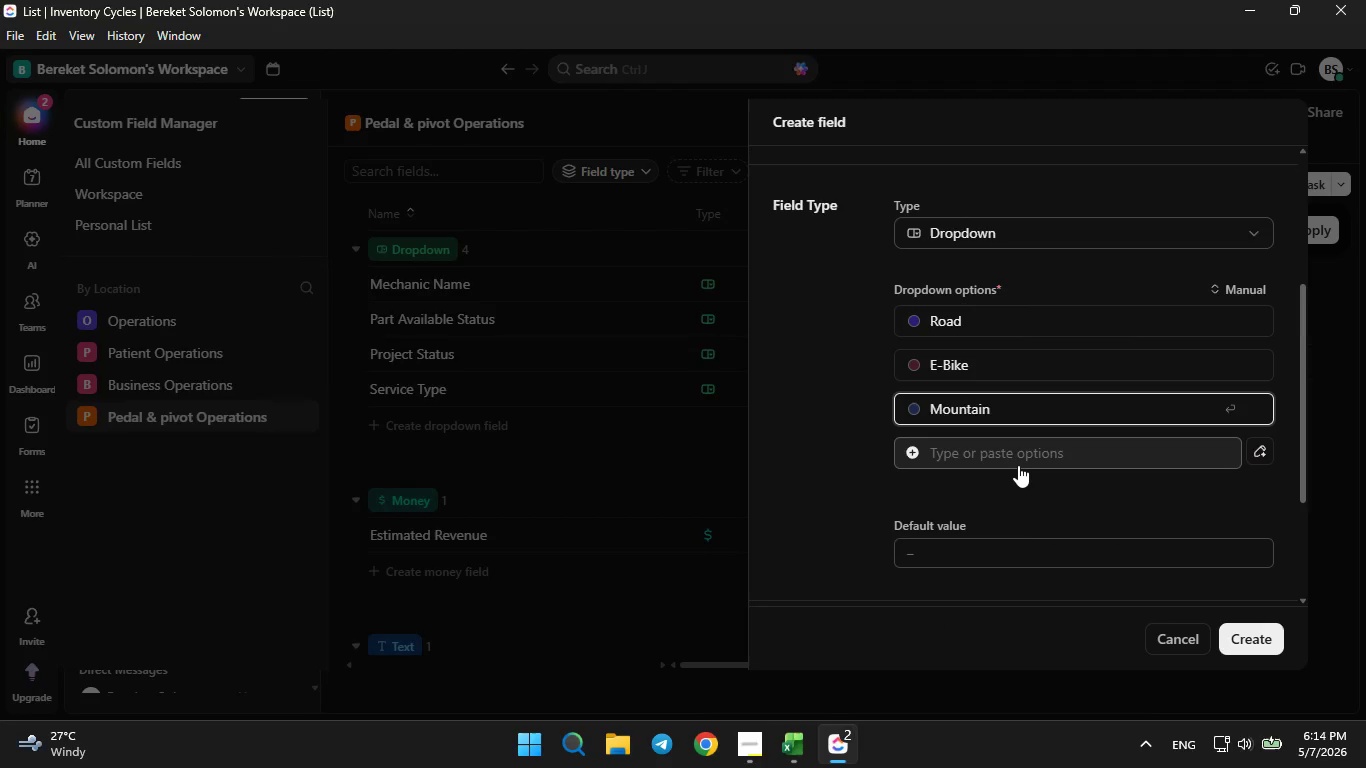 
left_click([1018, 465])
 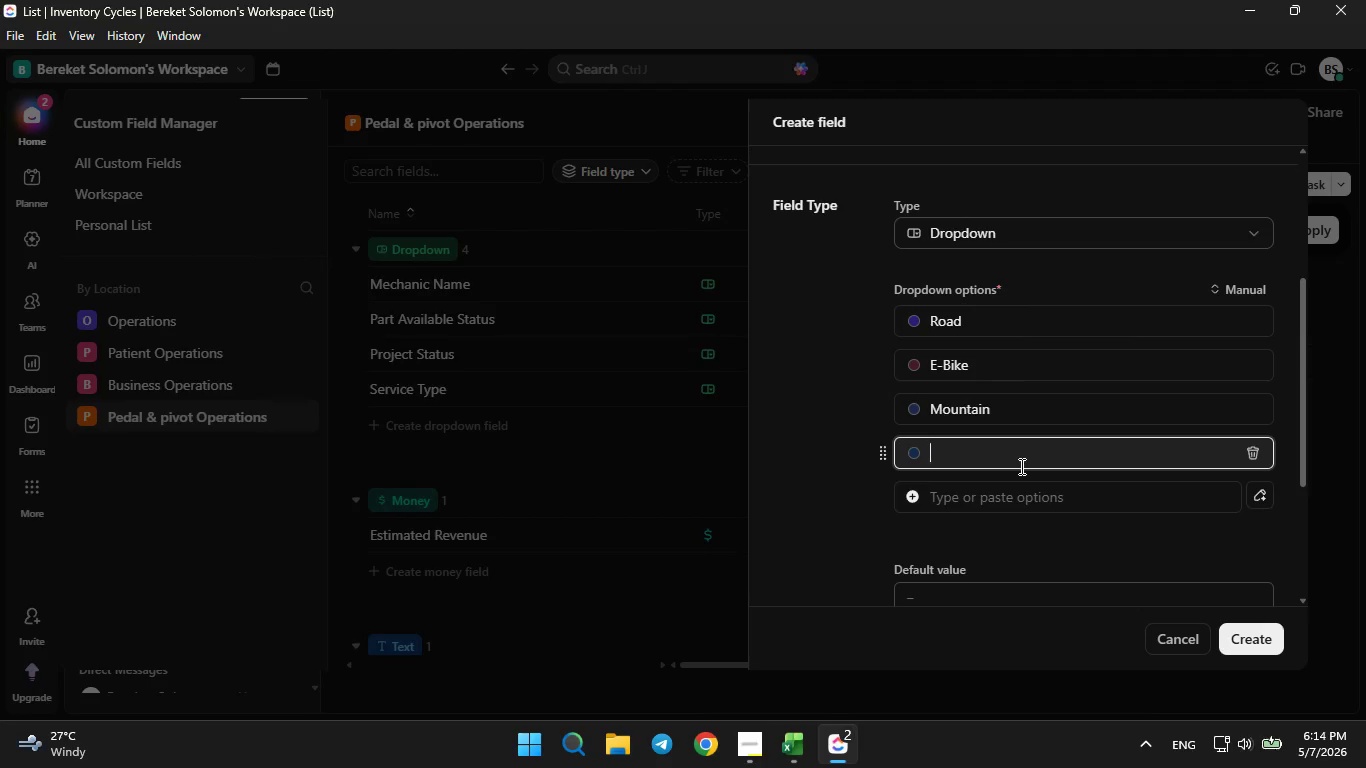 
type(Gravel)
 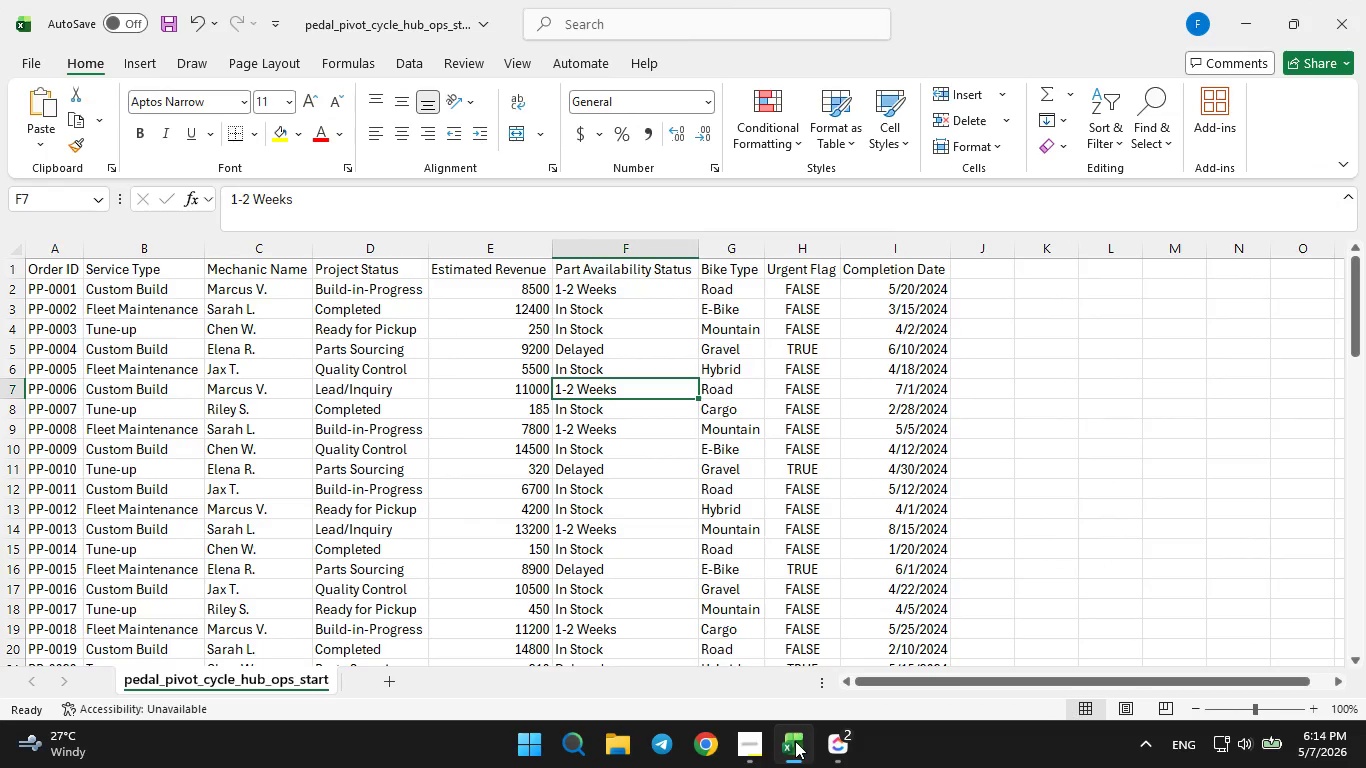 
left_click([795, 741])
 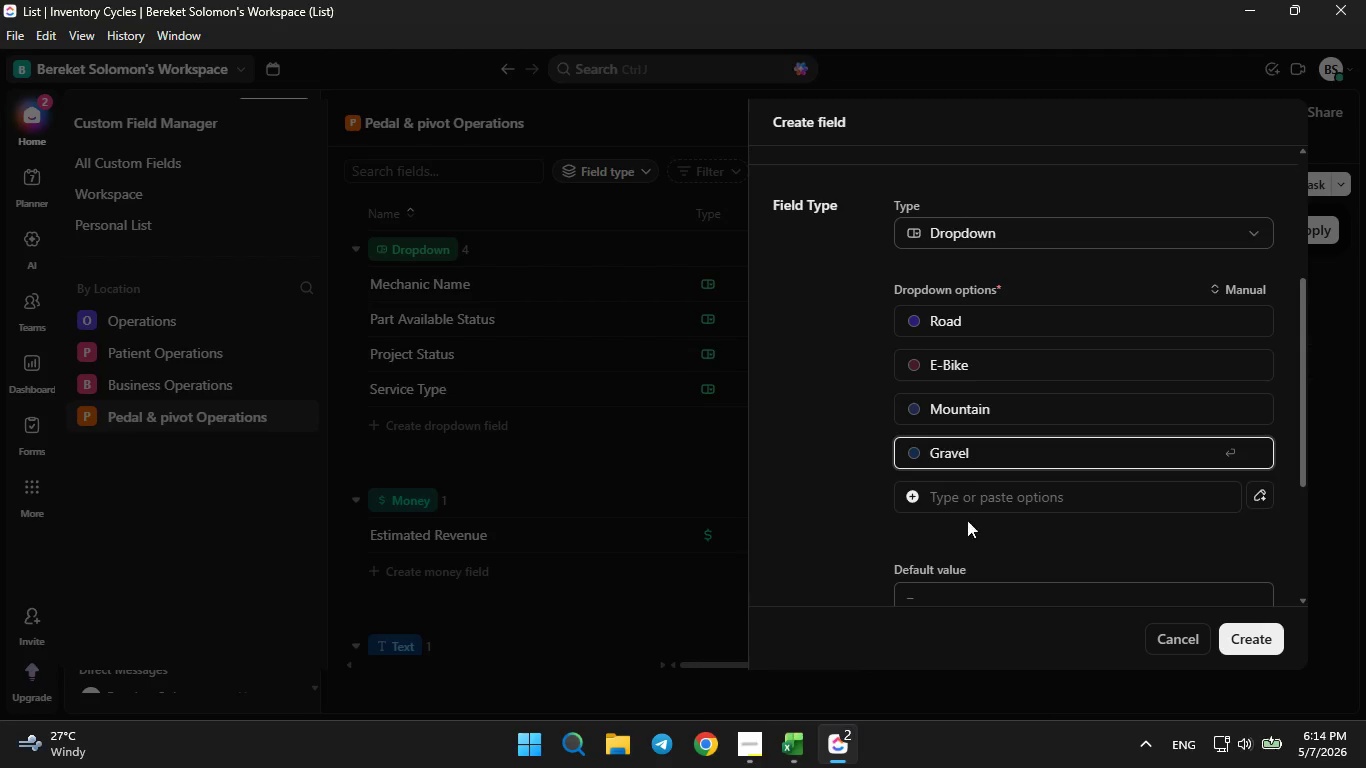 
left_click([986, 506])
 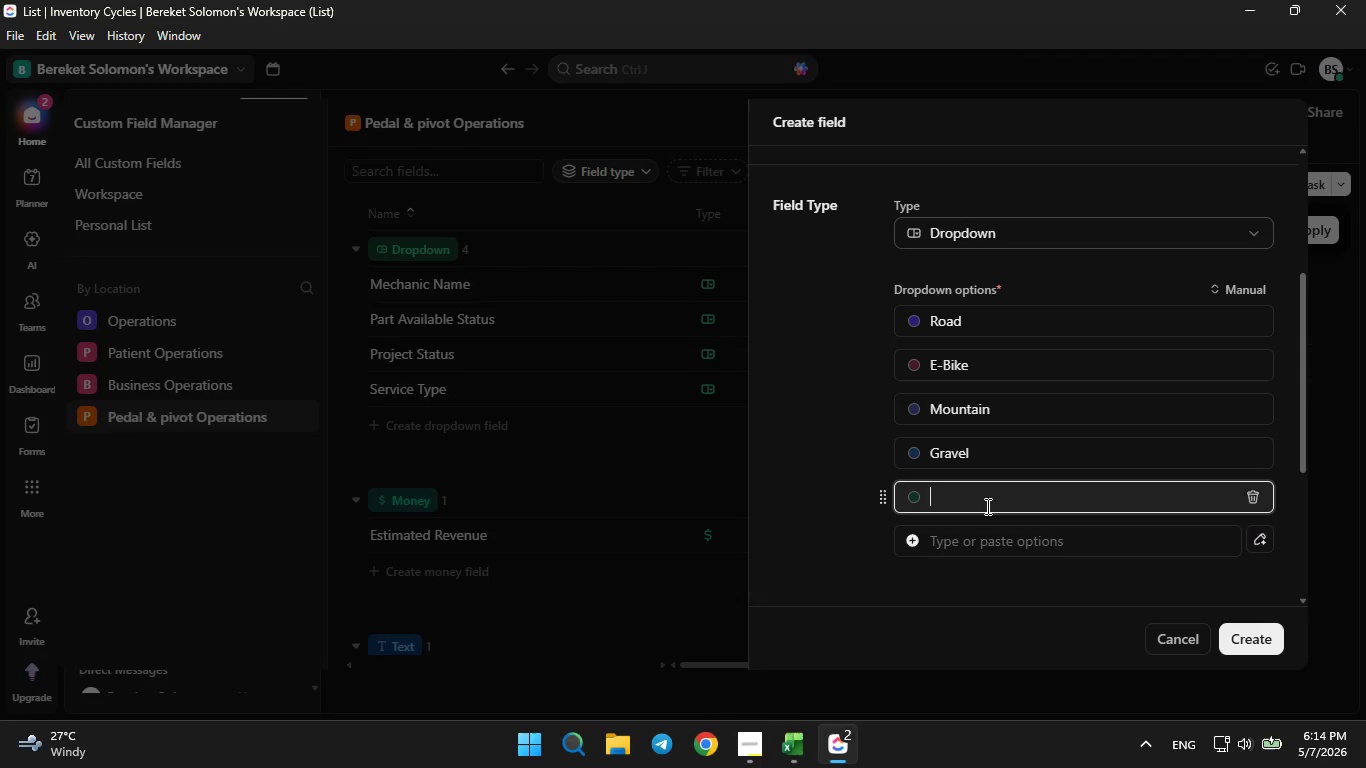 
type(Hybrid)
 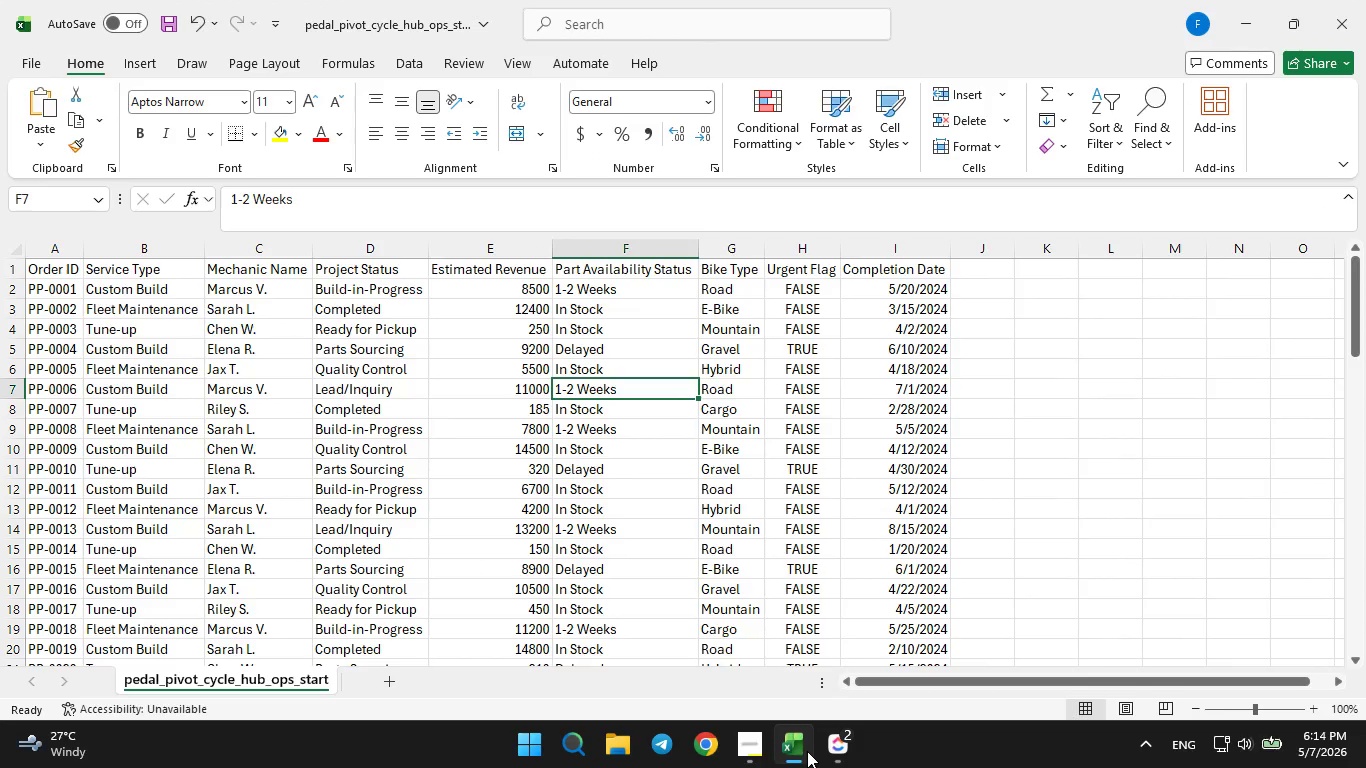 
wait(5.26)
 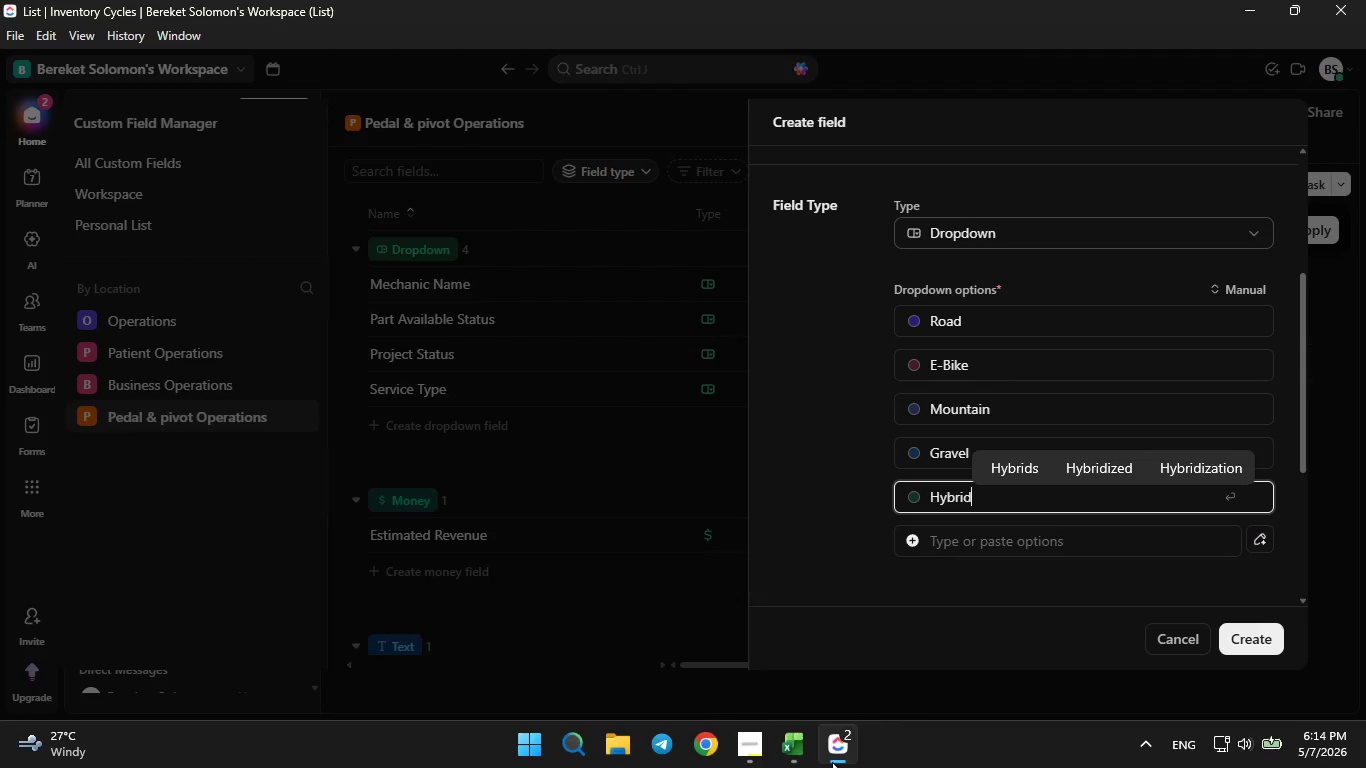 
left_click([807, 751])
 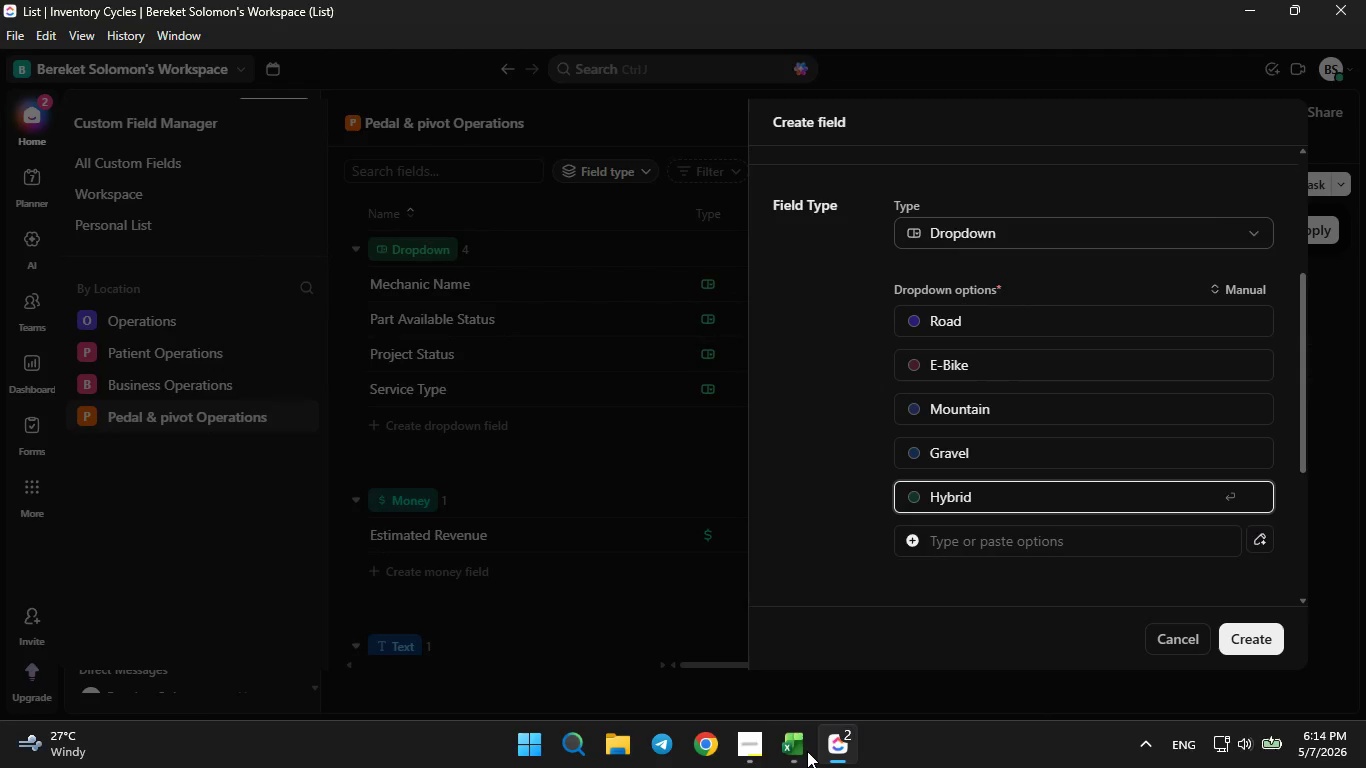 
left_click([807, 751])
 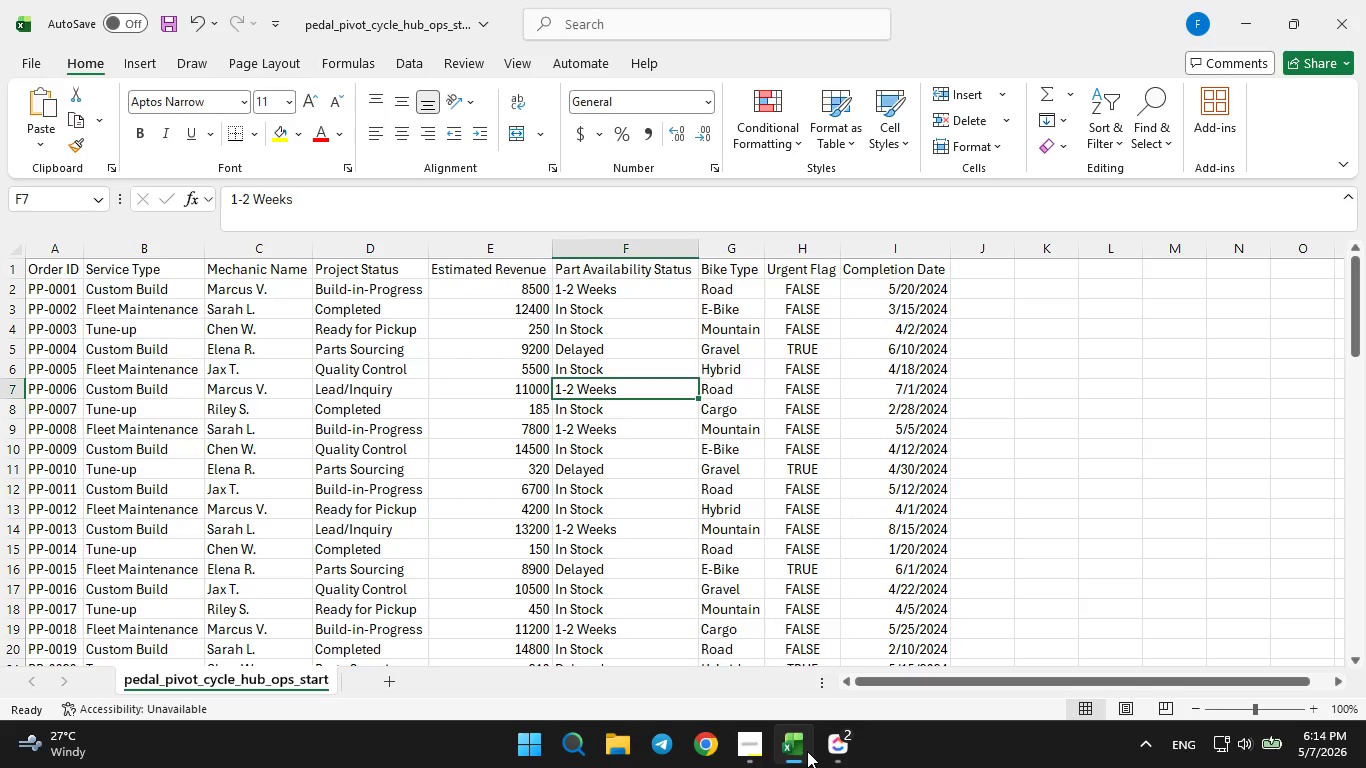 
wait(8.41)
 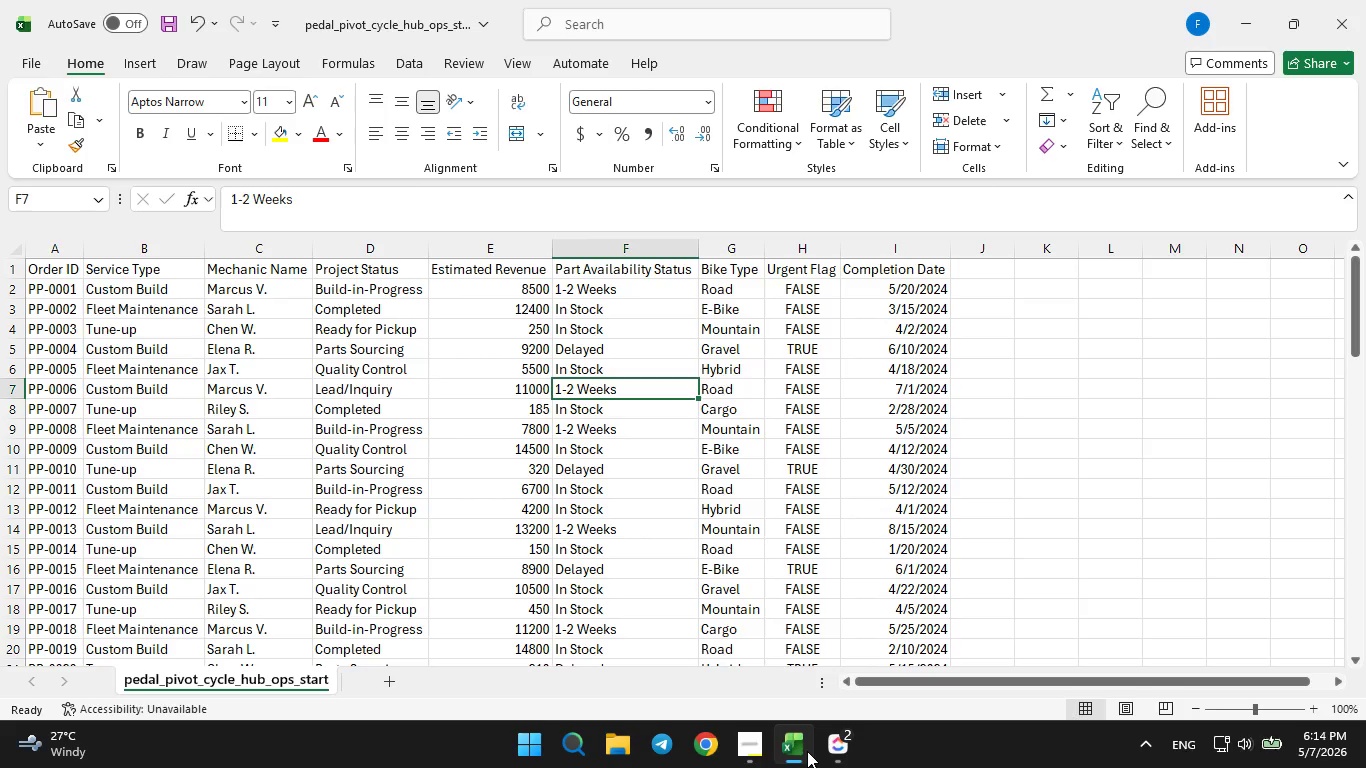 
left_click([1044, 549])
 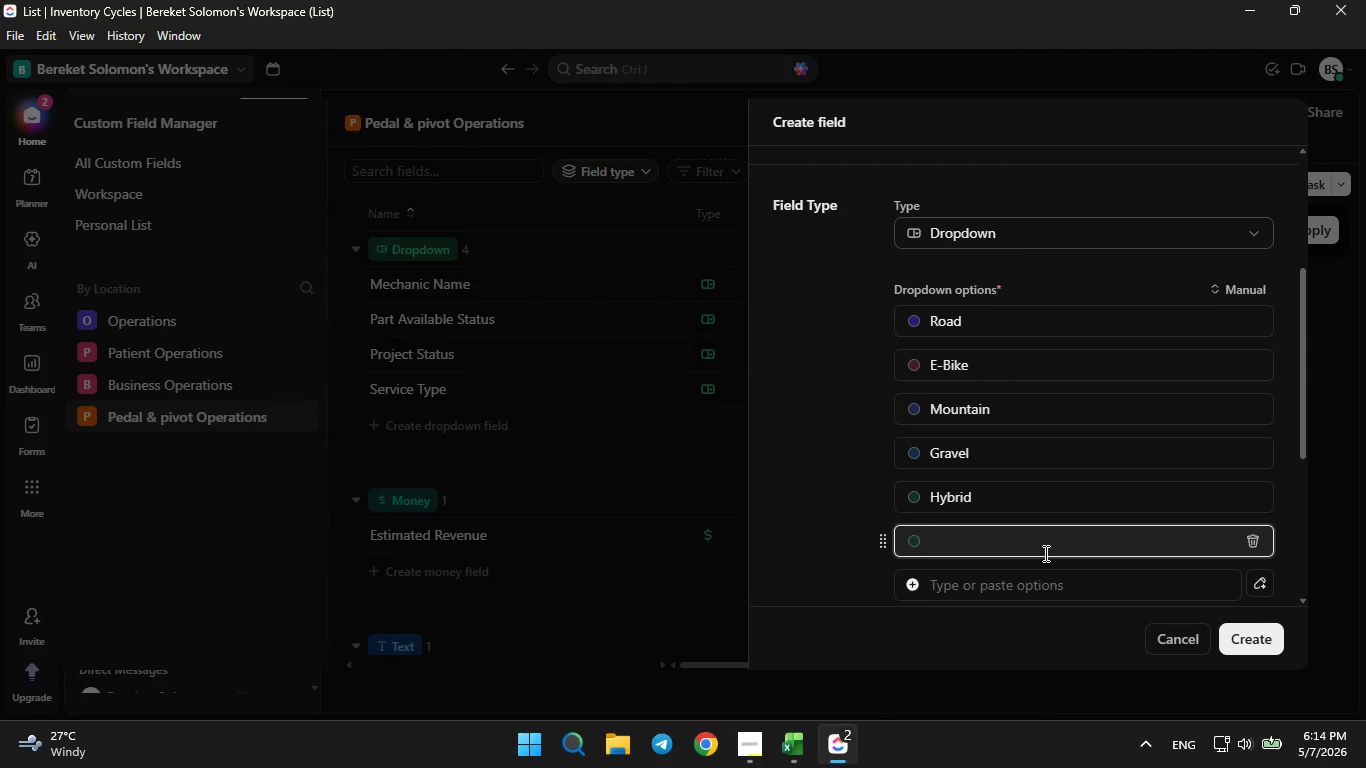 
type(Cargo)
 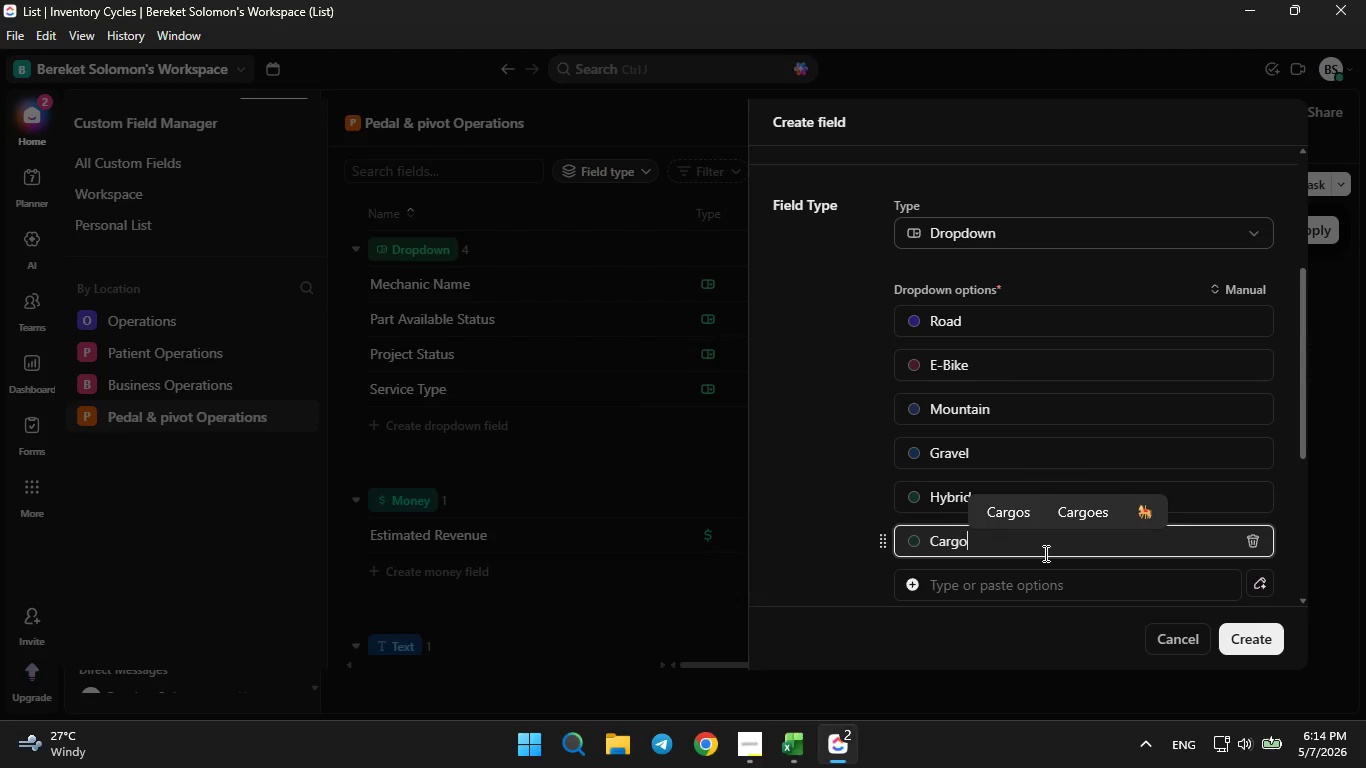 
scroll: coordinate [1044, 553], scroll_direction: up, amount: 1.0
 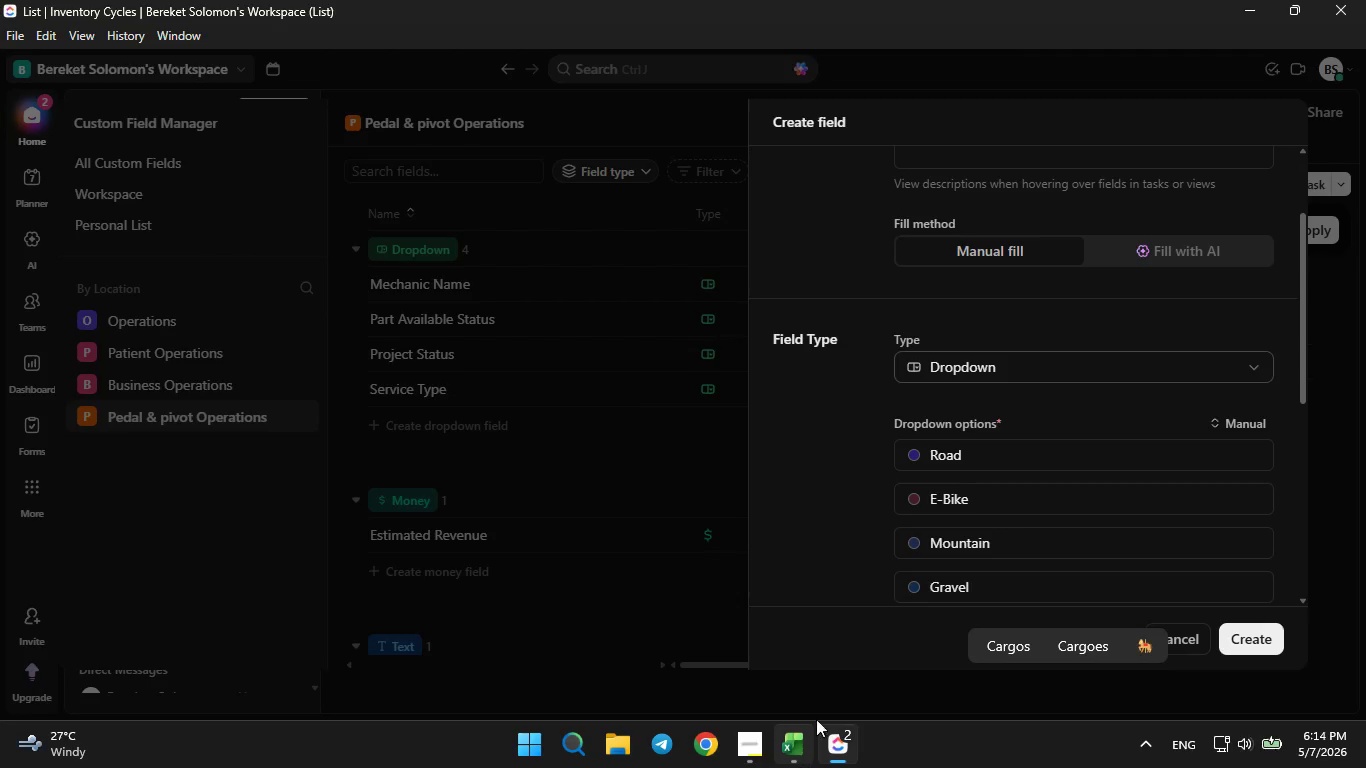 
scroll: coordinate [909, 552], scroll_direction: down, amount: 4.0
 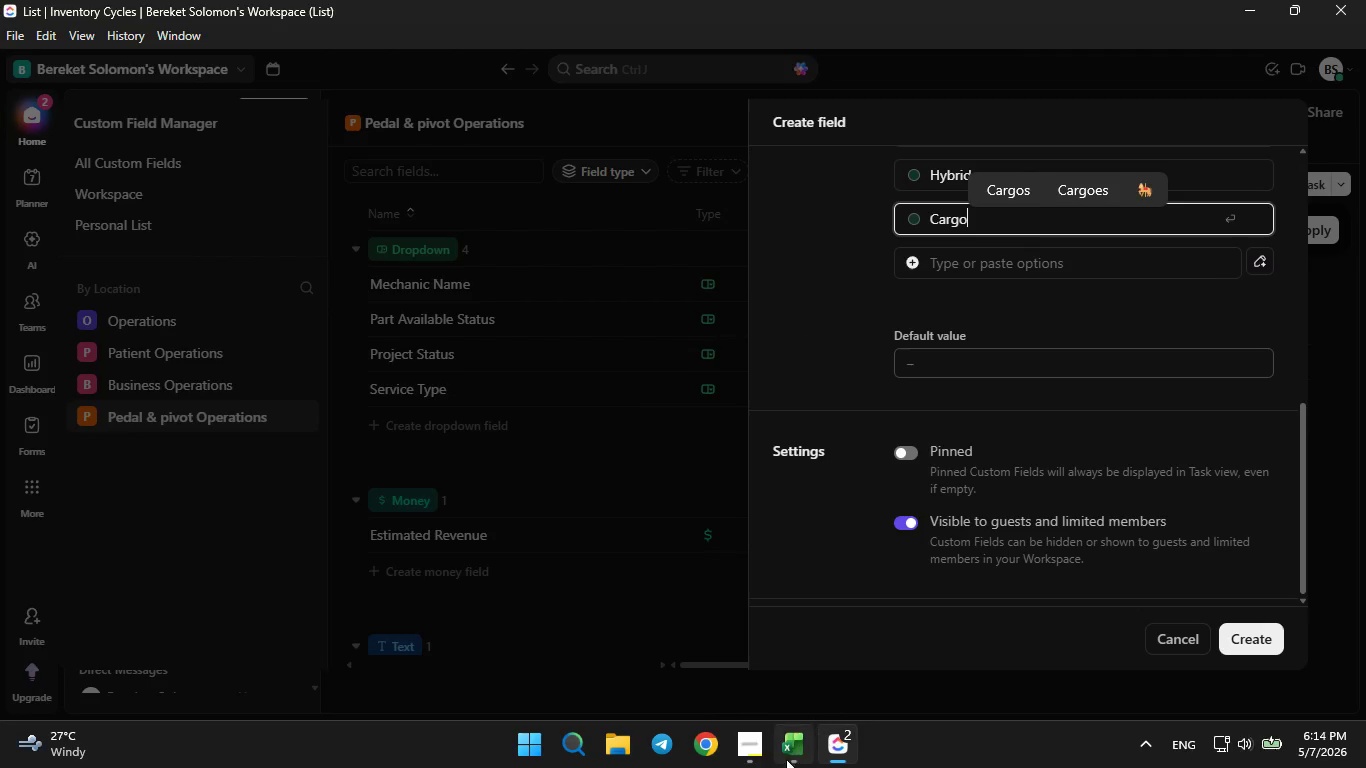 
left_click([778, 767])
 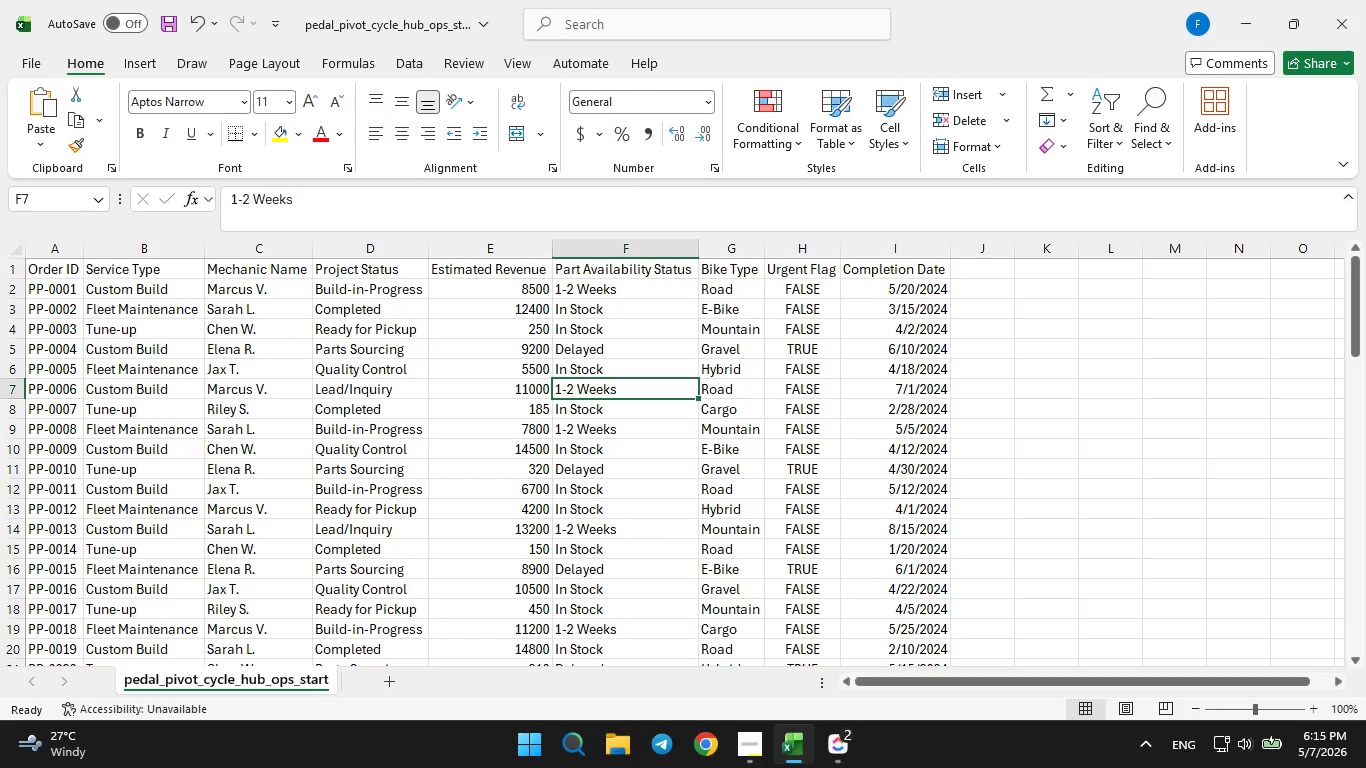 
wait(18.94)
 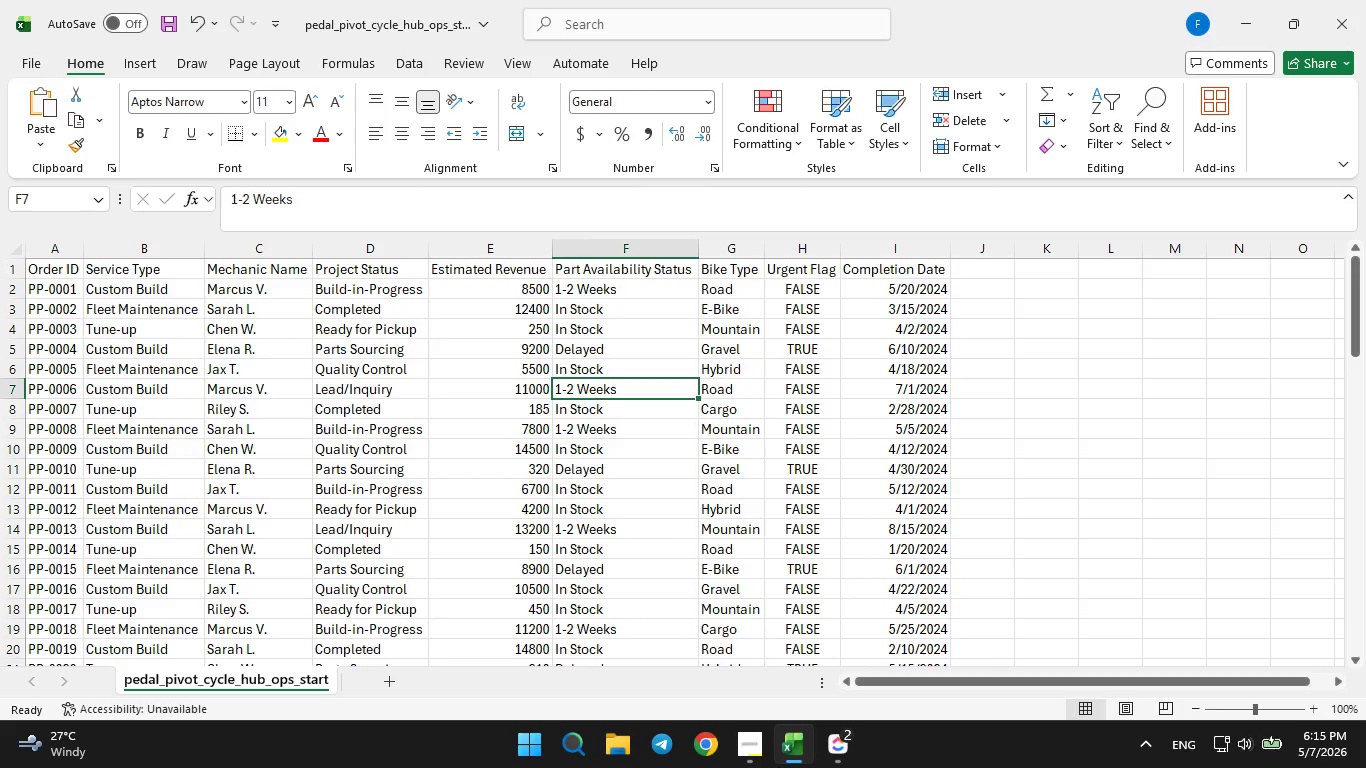 
scroll: coordinate [765, 531], scroll_direction: down, amount: 9.0
 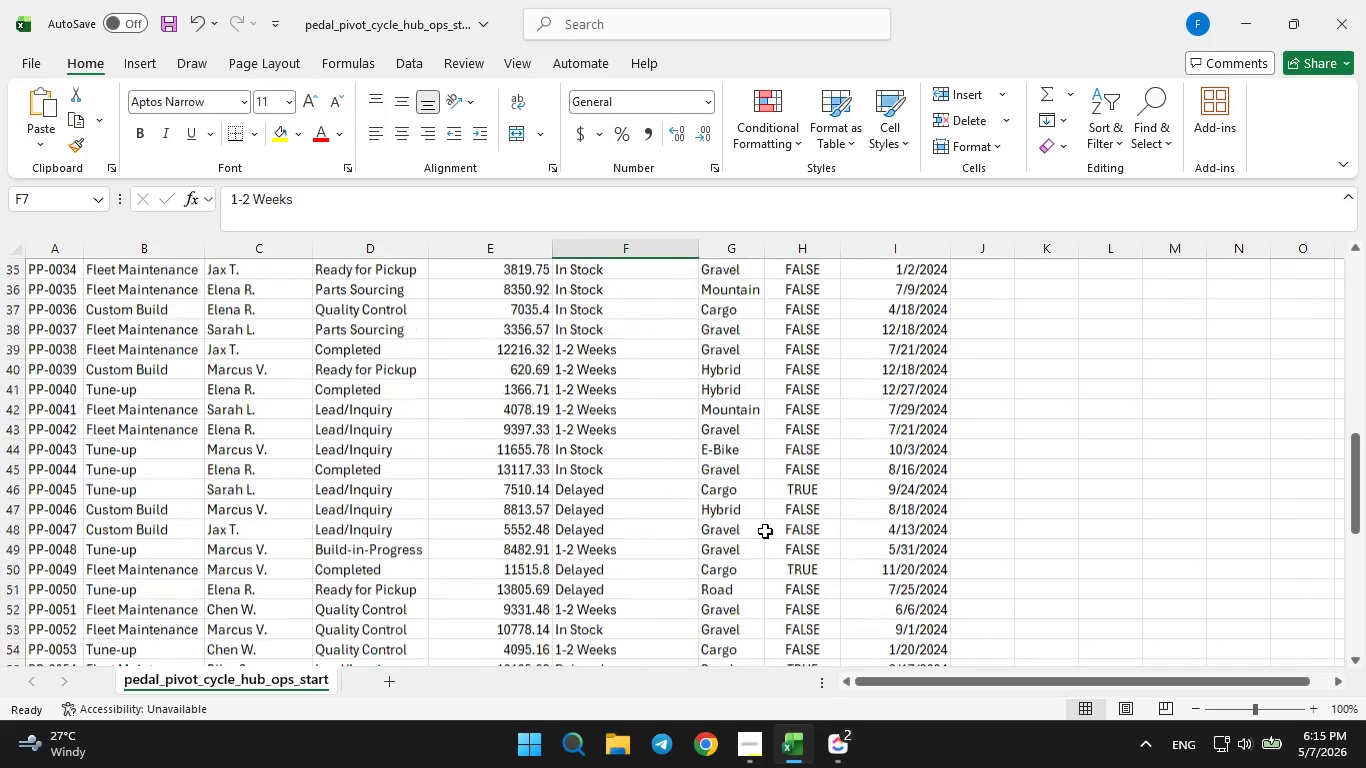 
scroll: coordinate [765, 531], scroll_direction: up, amount: 13.0
 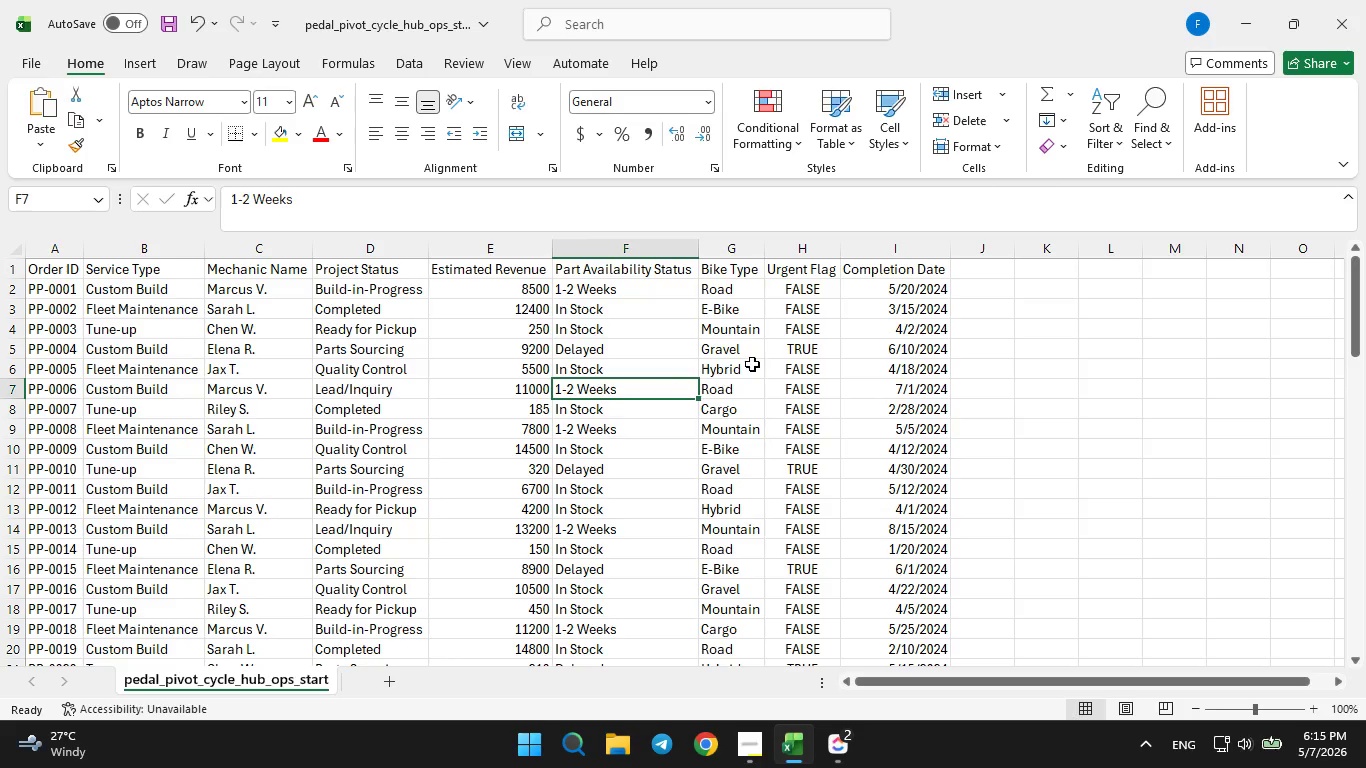 
left_click([749, 368])
 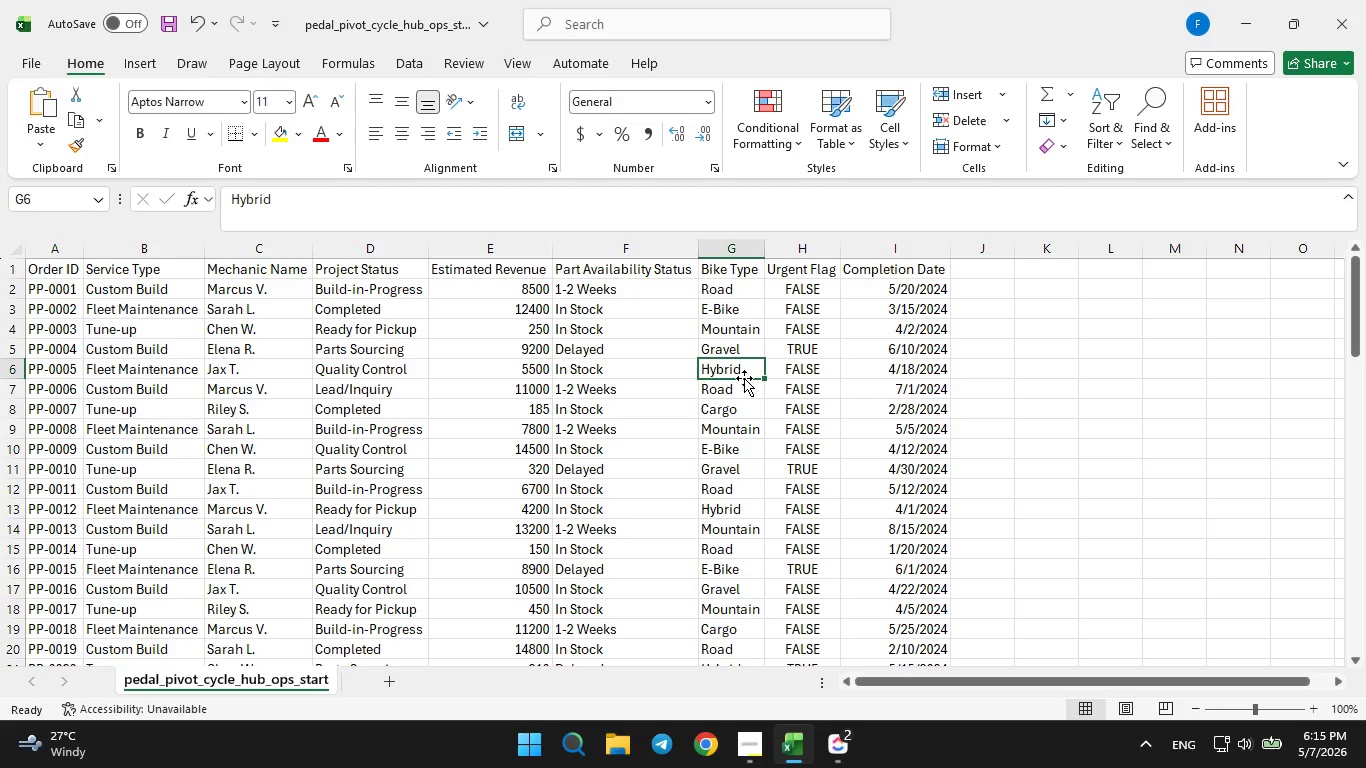 
left_click([738, 412])
 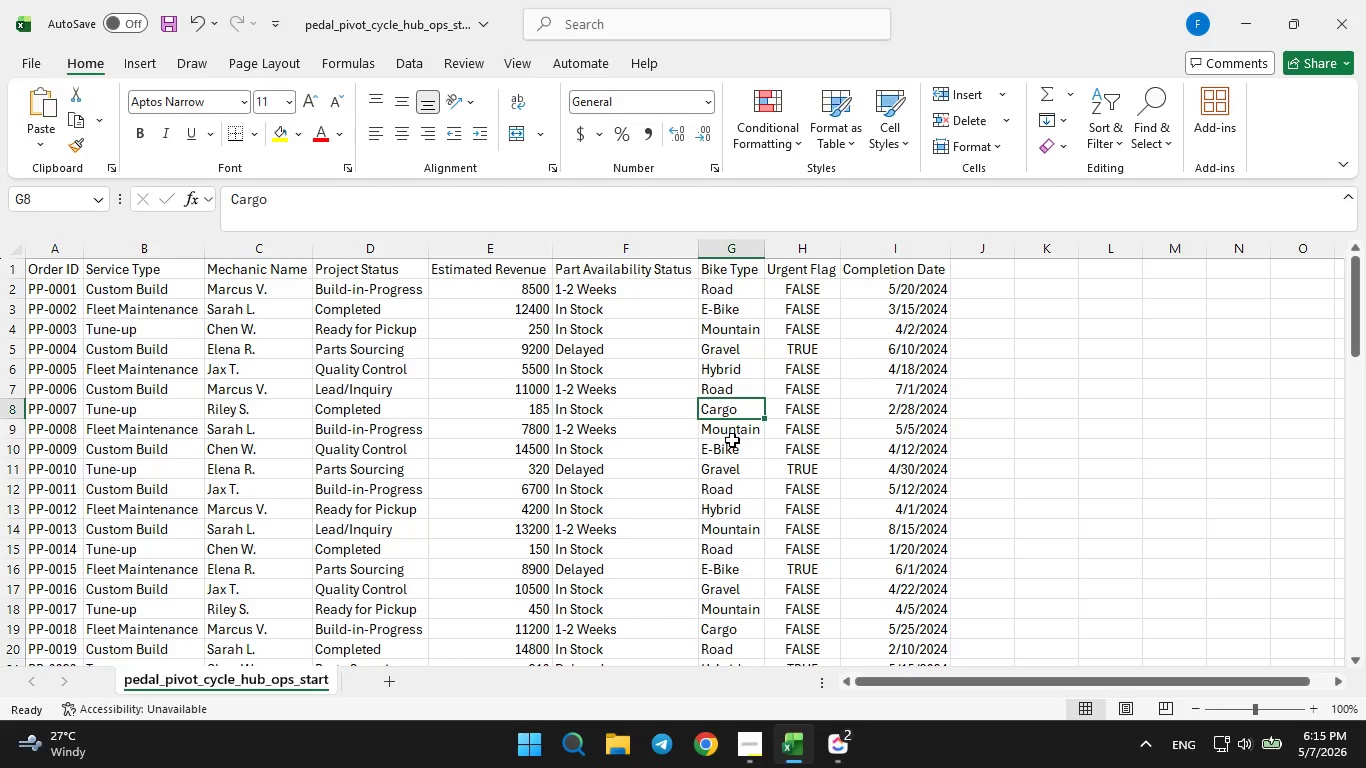 
left_click([732, 440])
 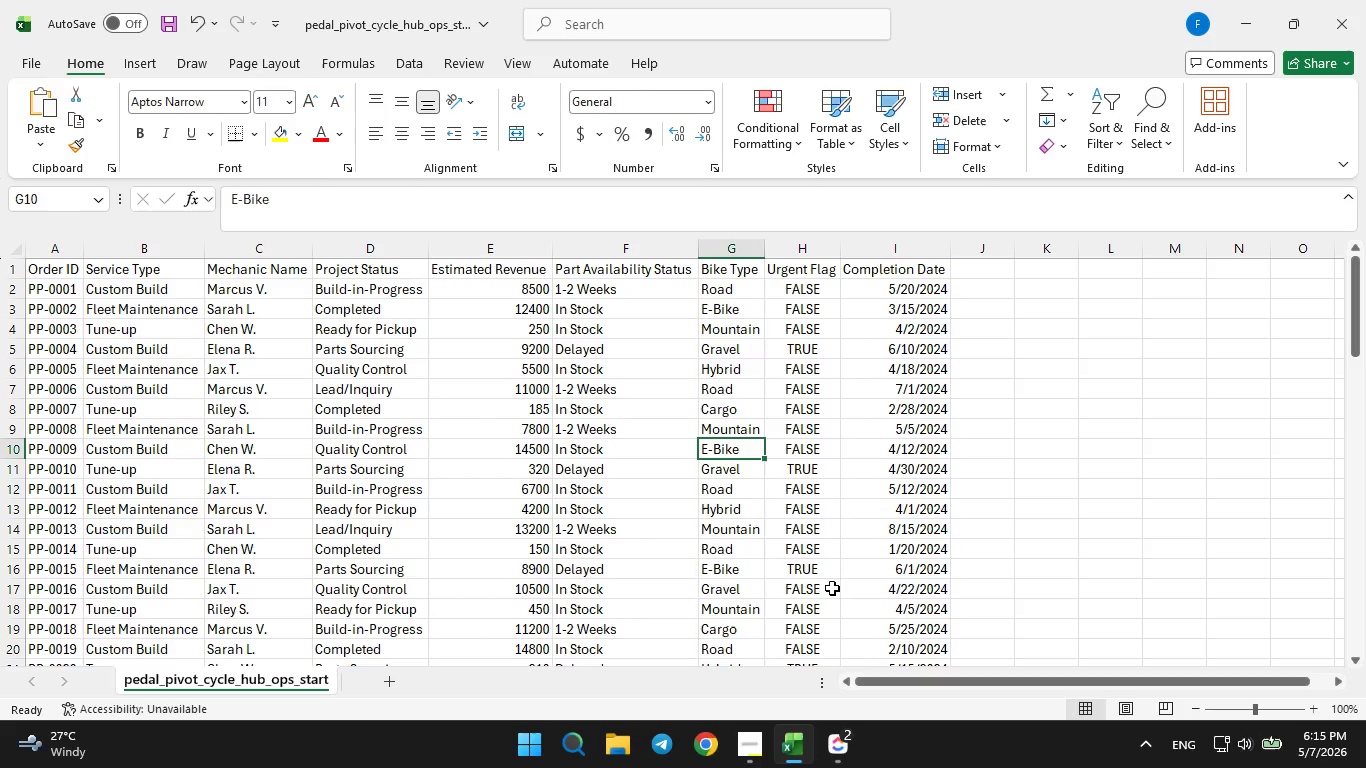 
left_click([749, 427])
 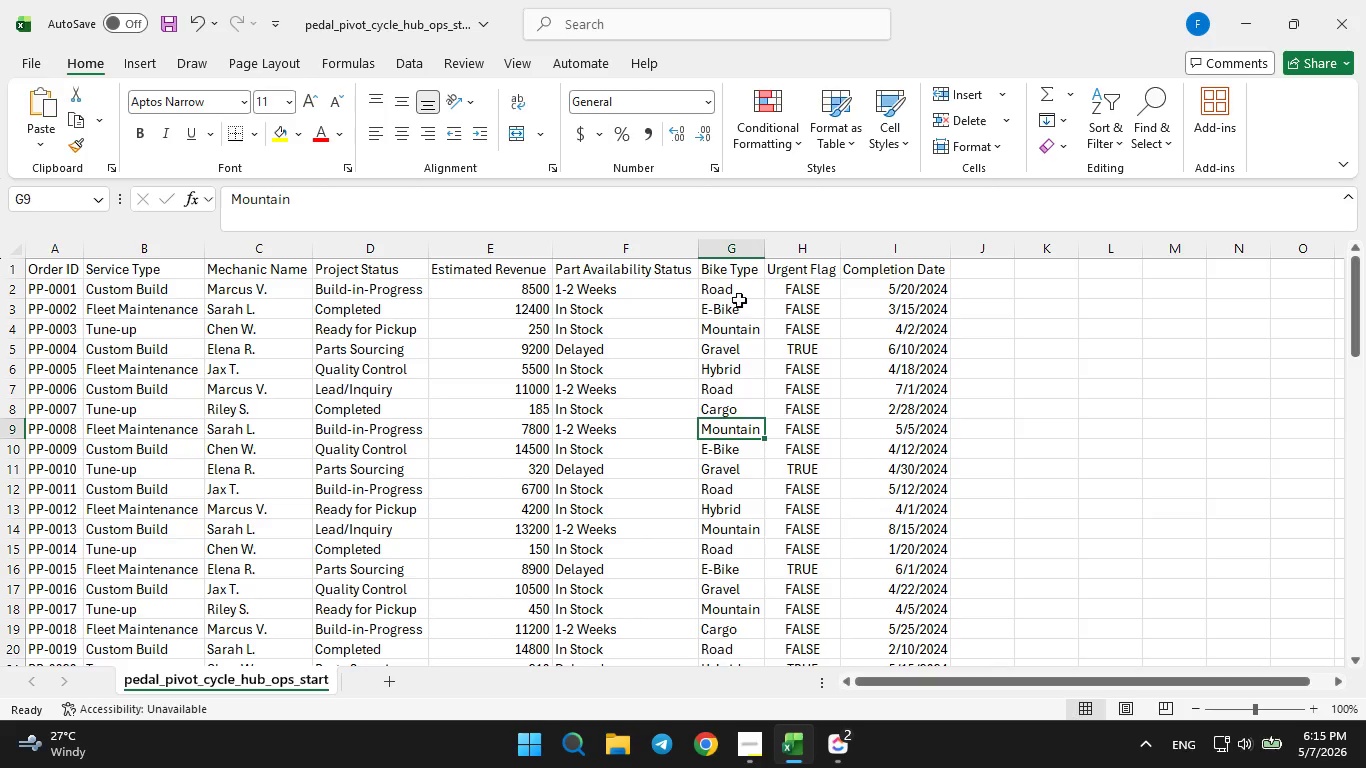 
left_click([735, 295])
 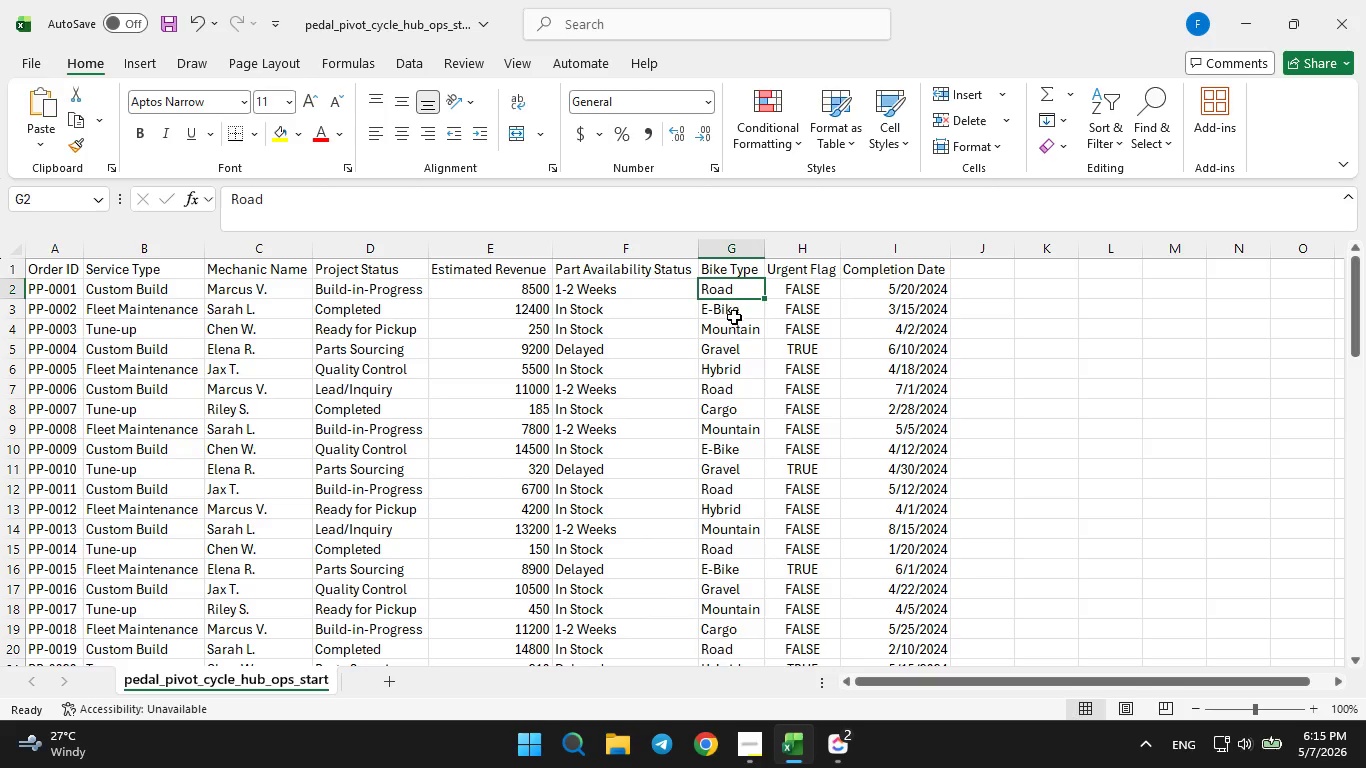 
left_click([734, 317])
 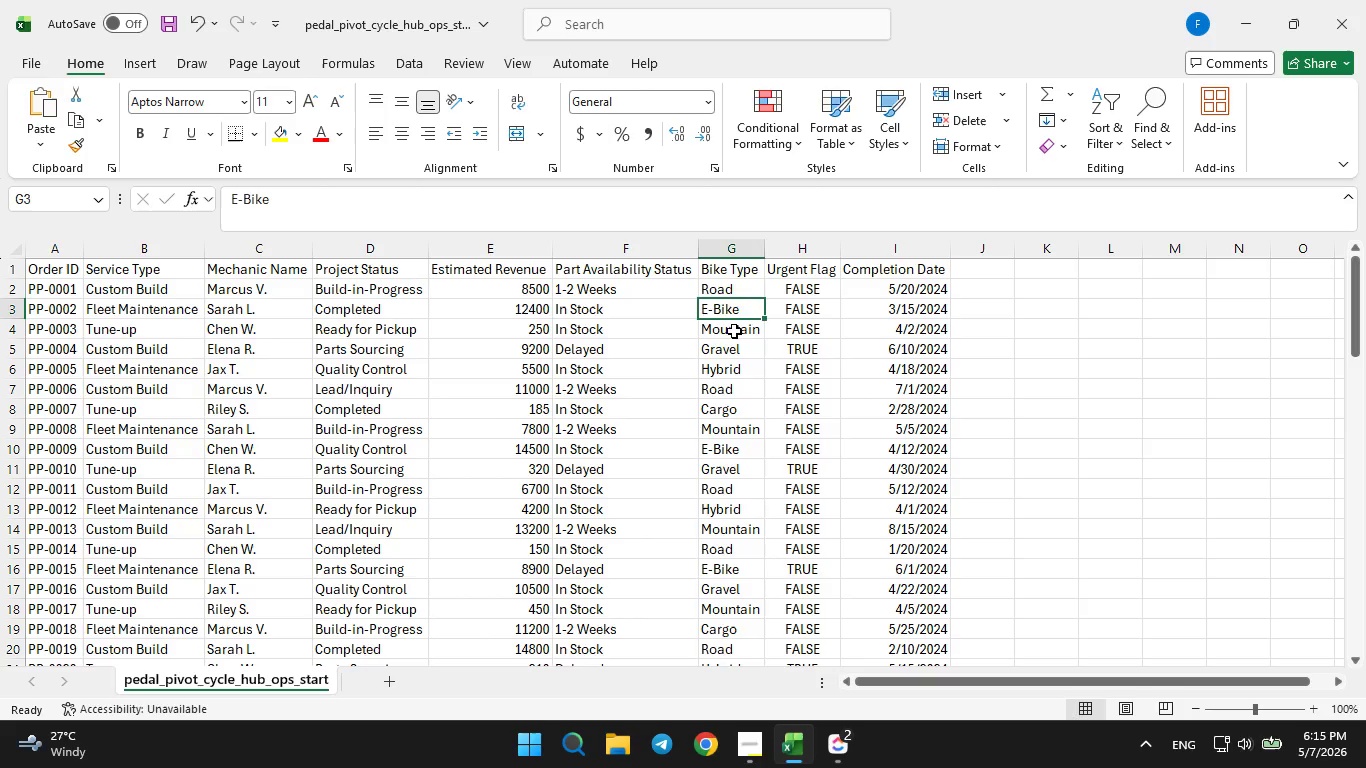 
left_click([734, 332])
 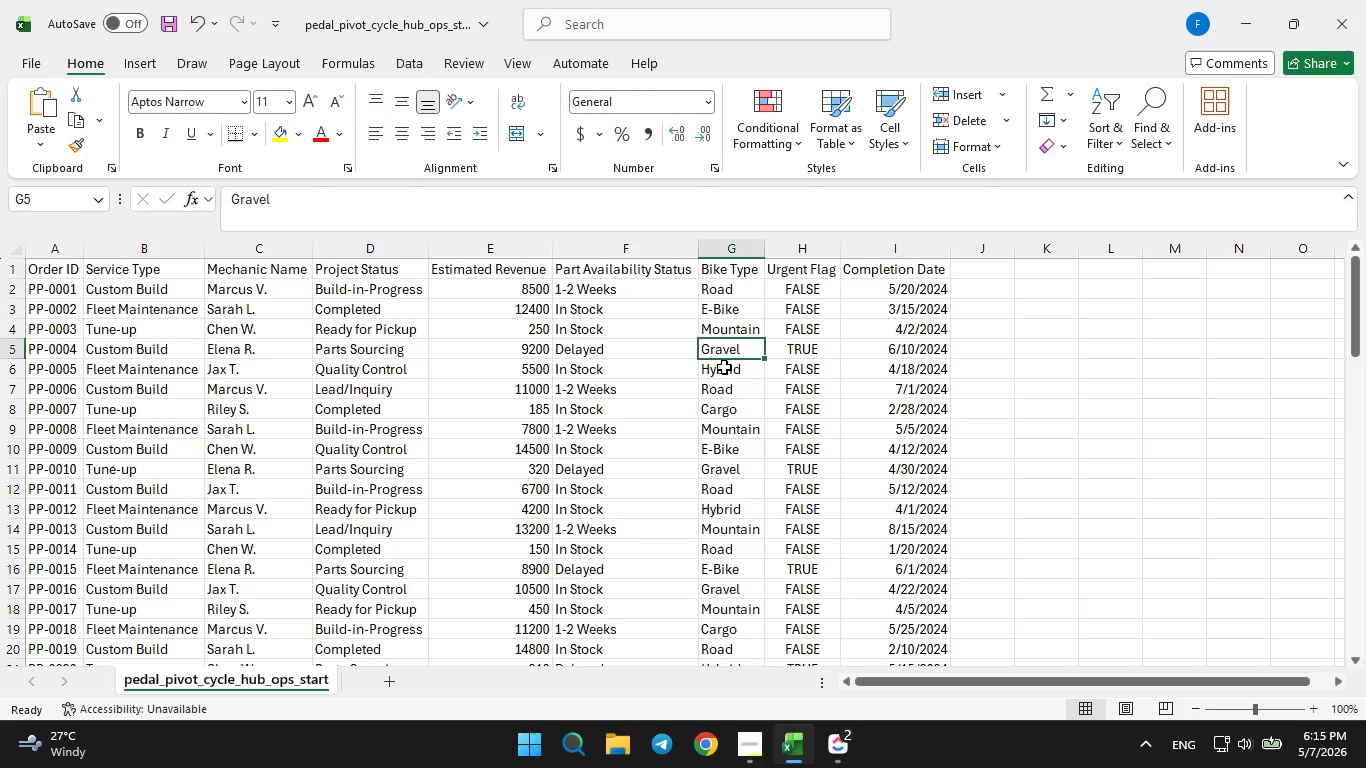 
double_click([724, 367])
 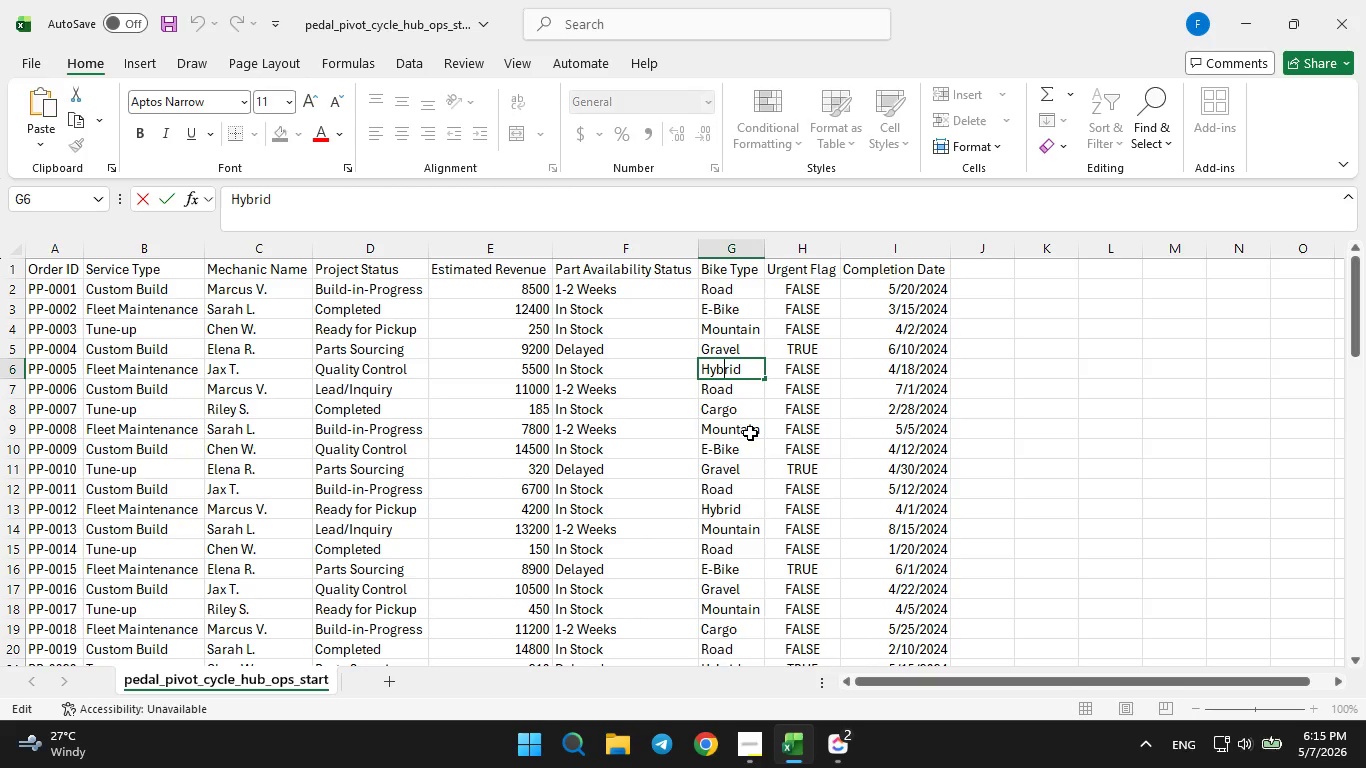 
wait(5.66)
 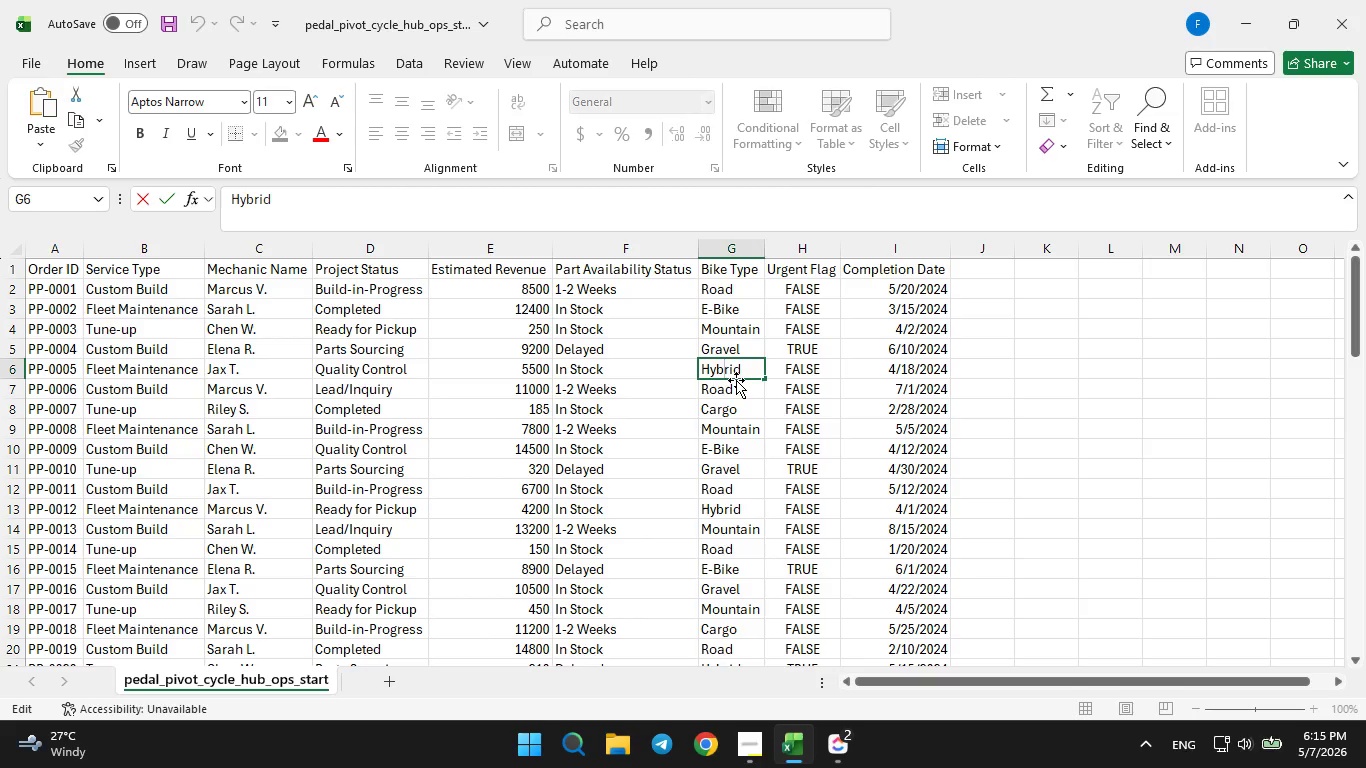 
left_click([742, 409])
 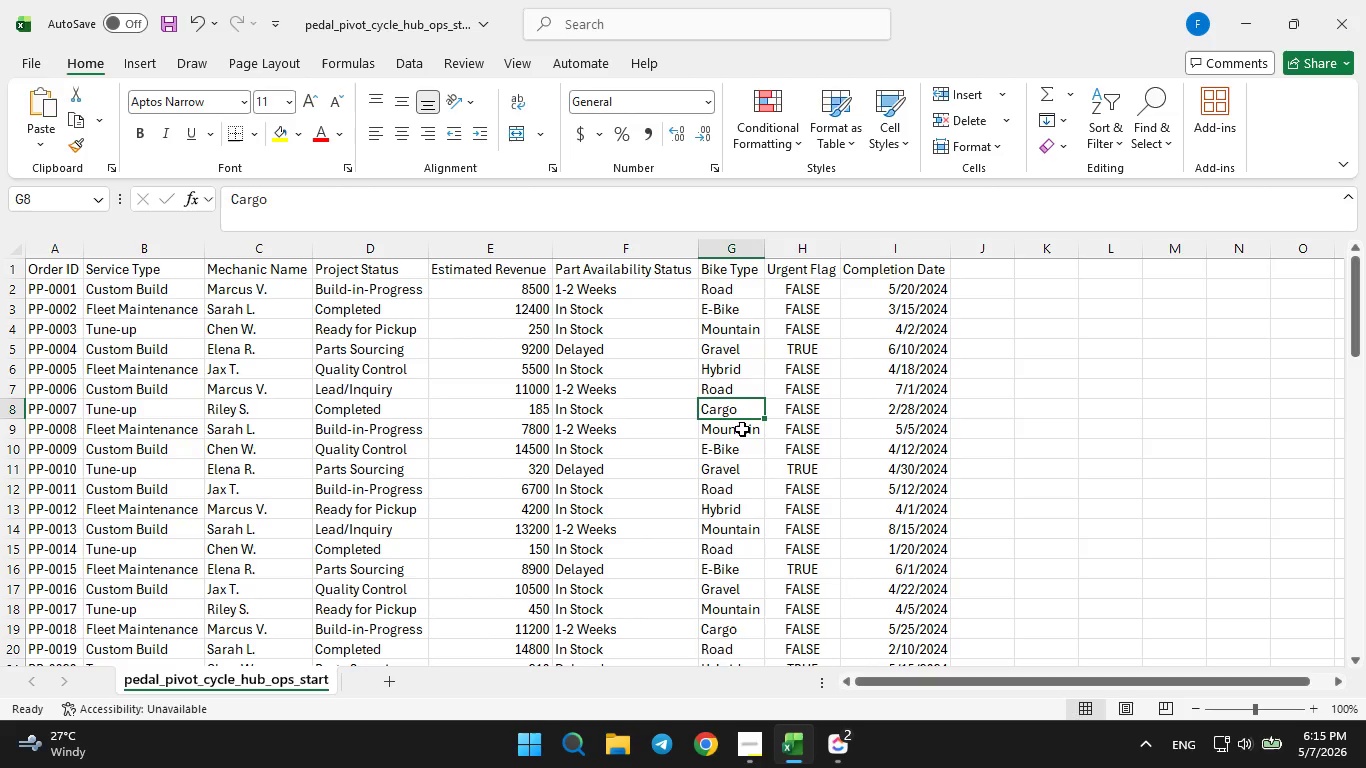 
left_click([742, 429])
 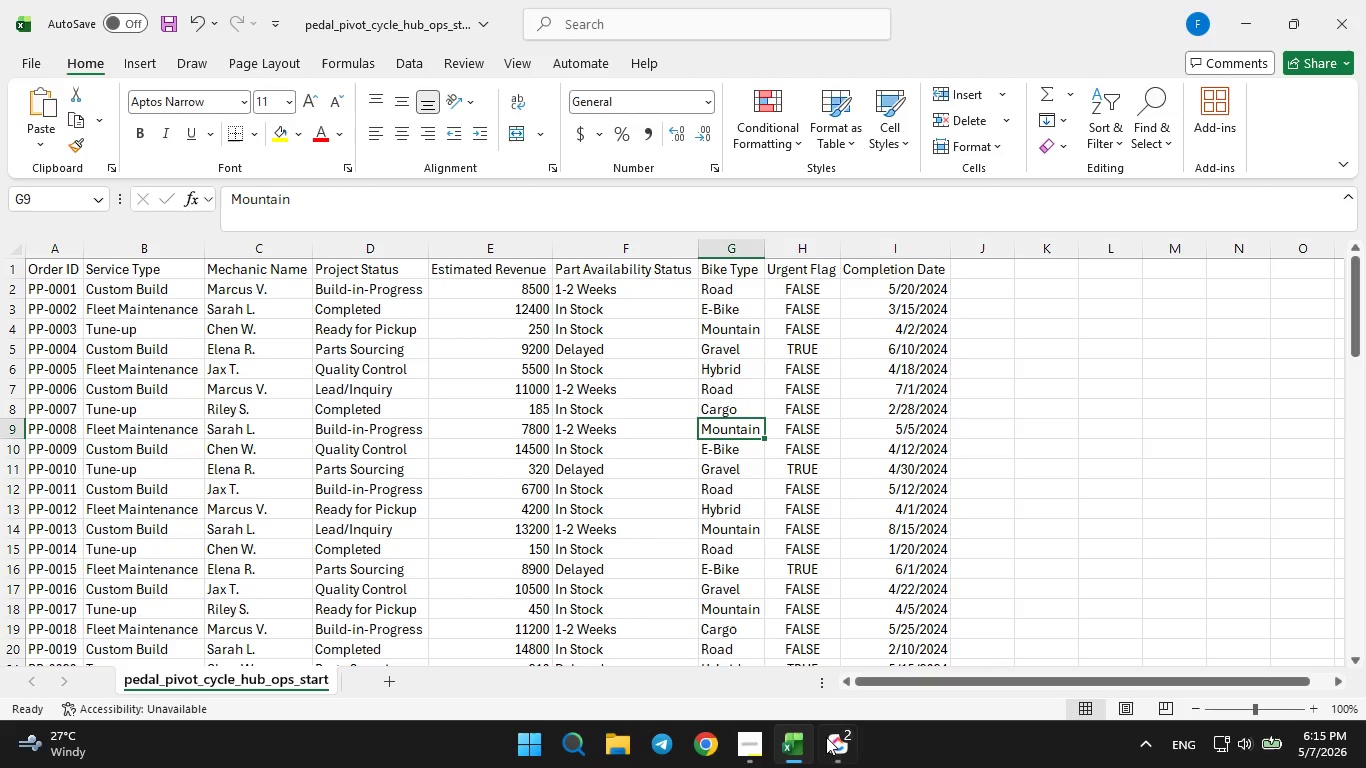 
left_click([841, 761])
 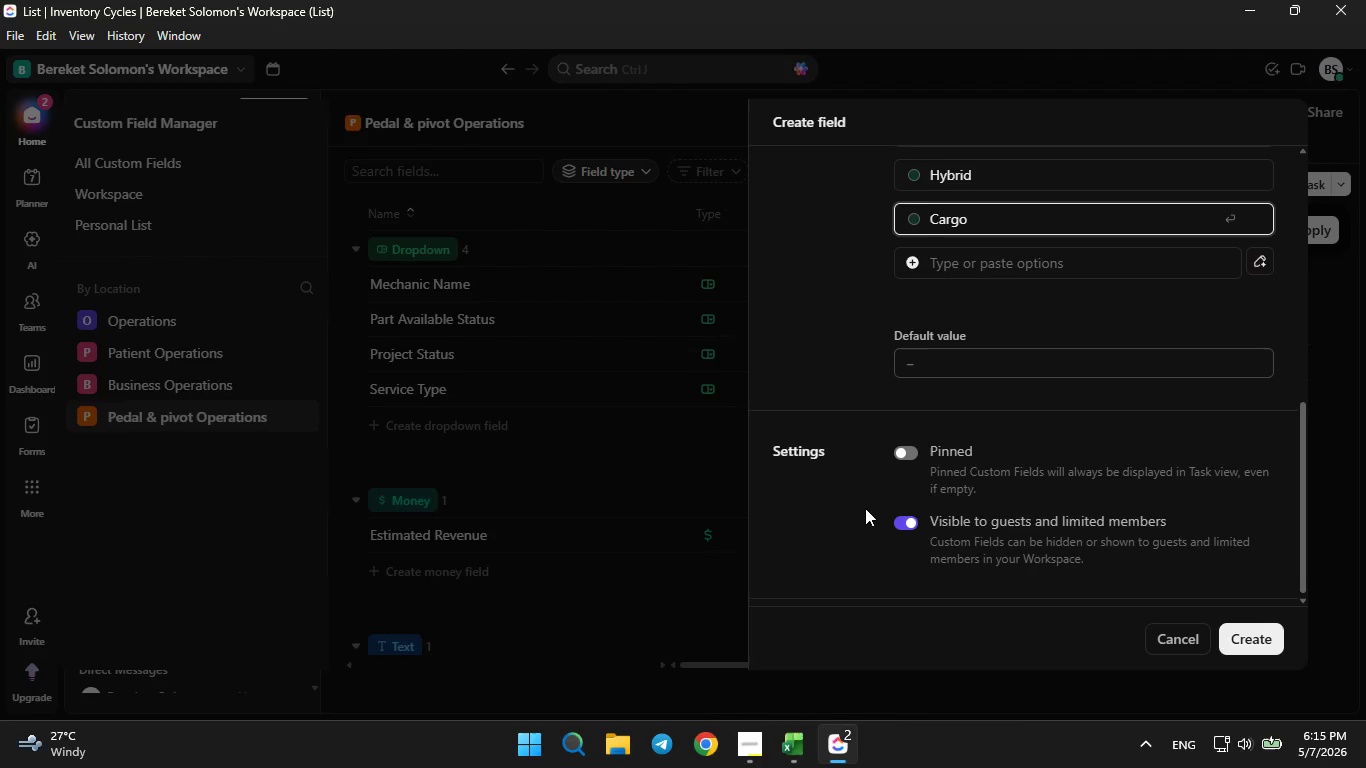 
scroll: coordinate [865, 508], scroll_direction: up, amount: 3.0
 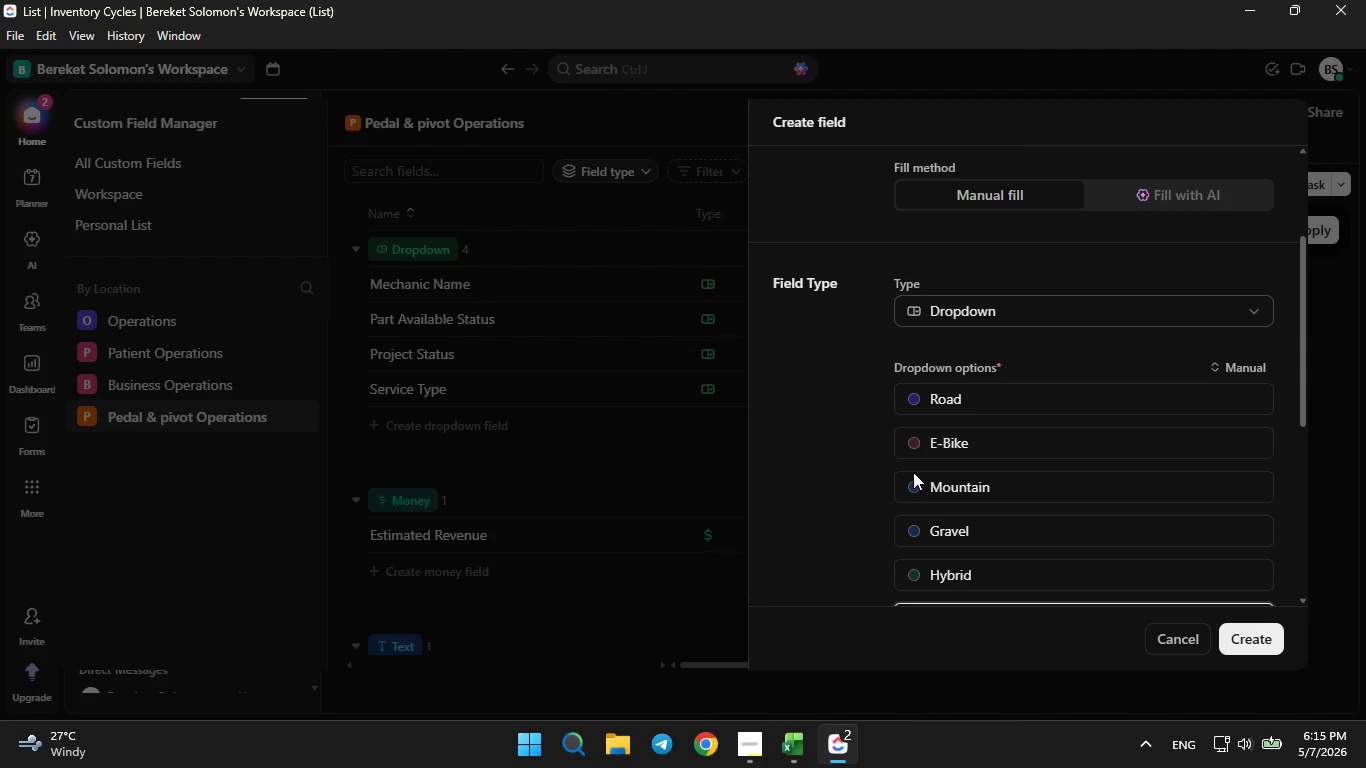 
scroll: coordinate [913, 472], scroll_direction: down, amount: 1.0
 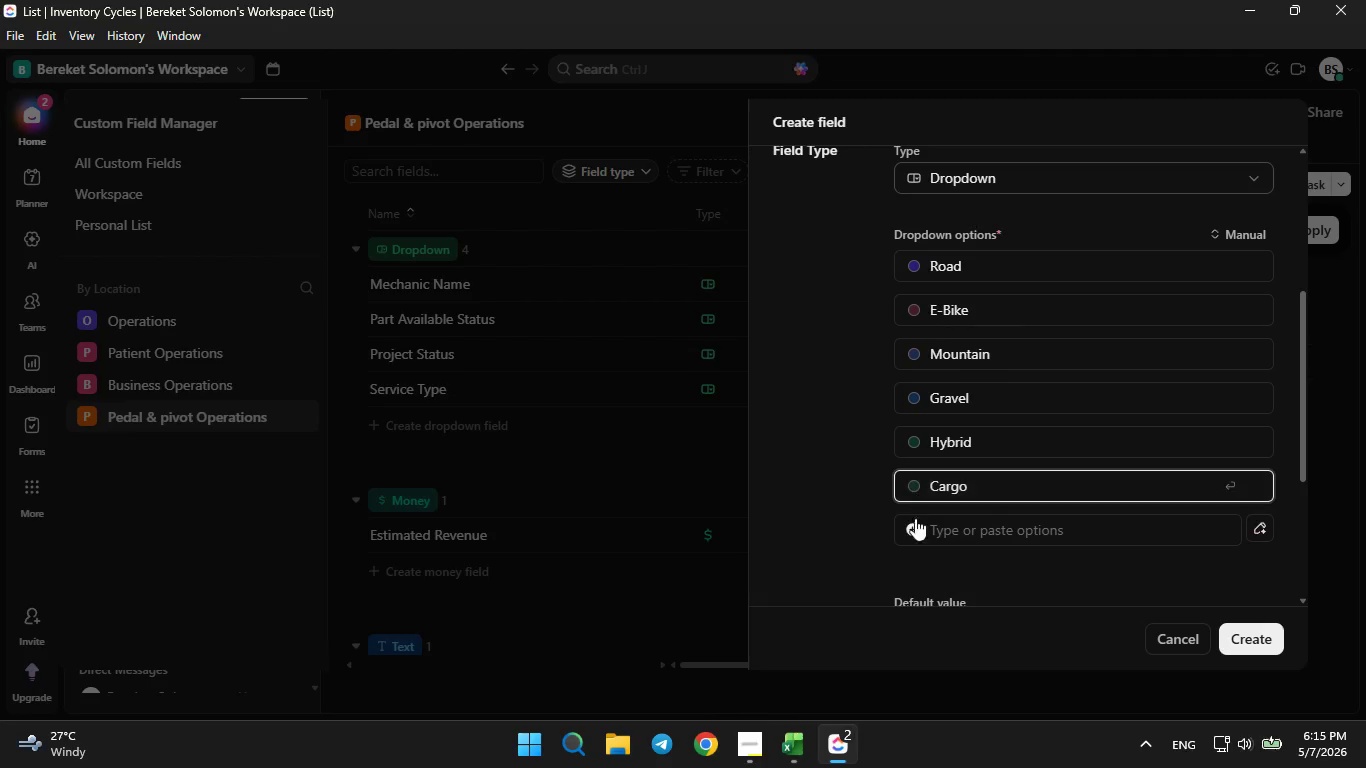 
mouse_move([804, 746])
 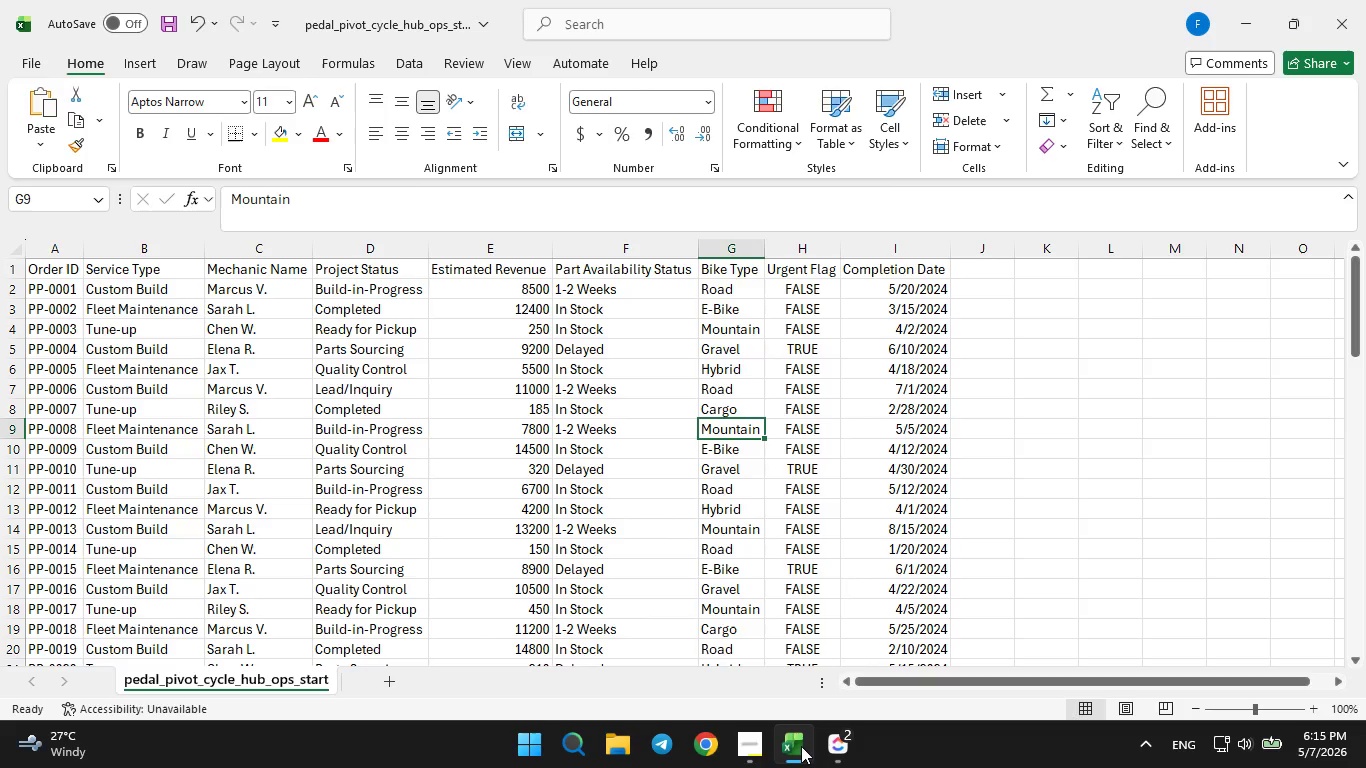 
left_click([801, 746])
 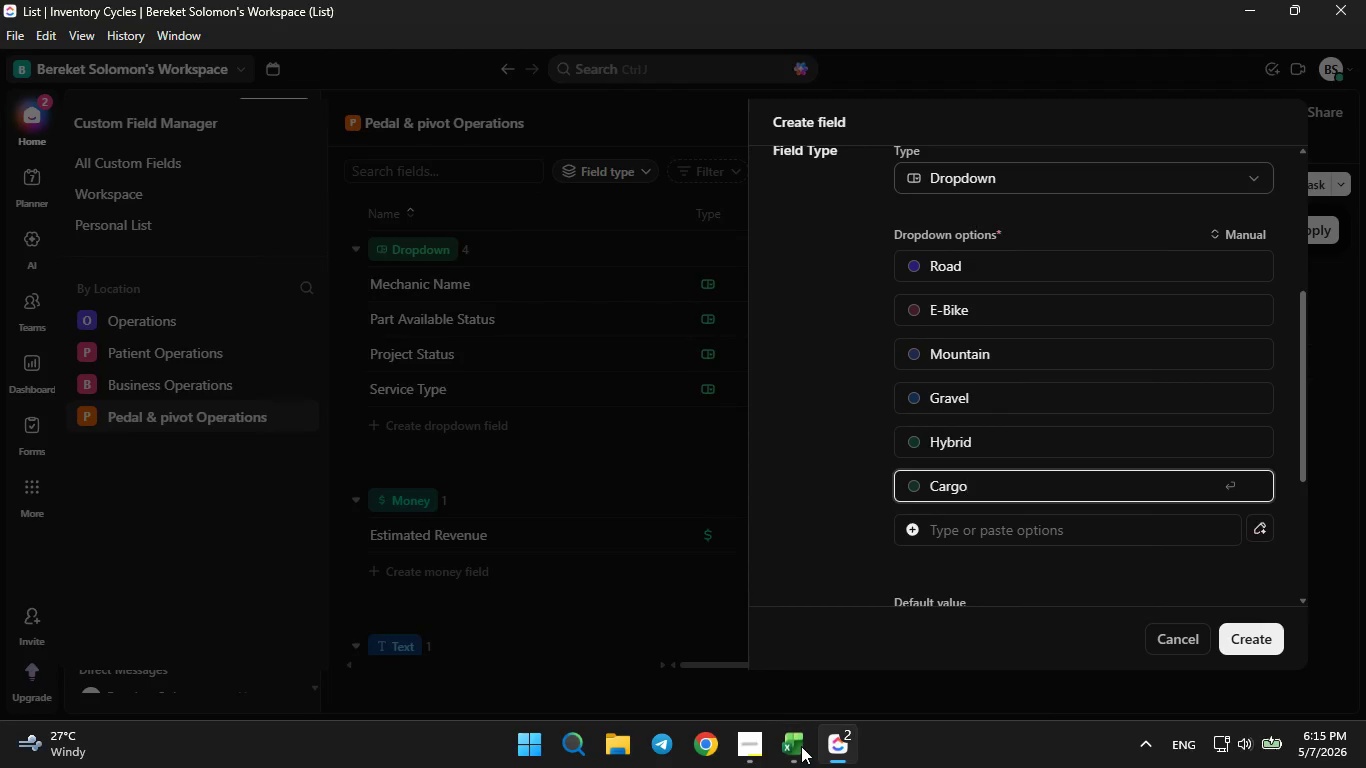 
left_click([801, 746])
 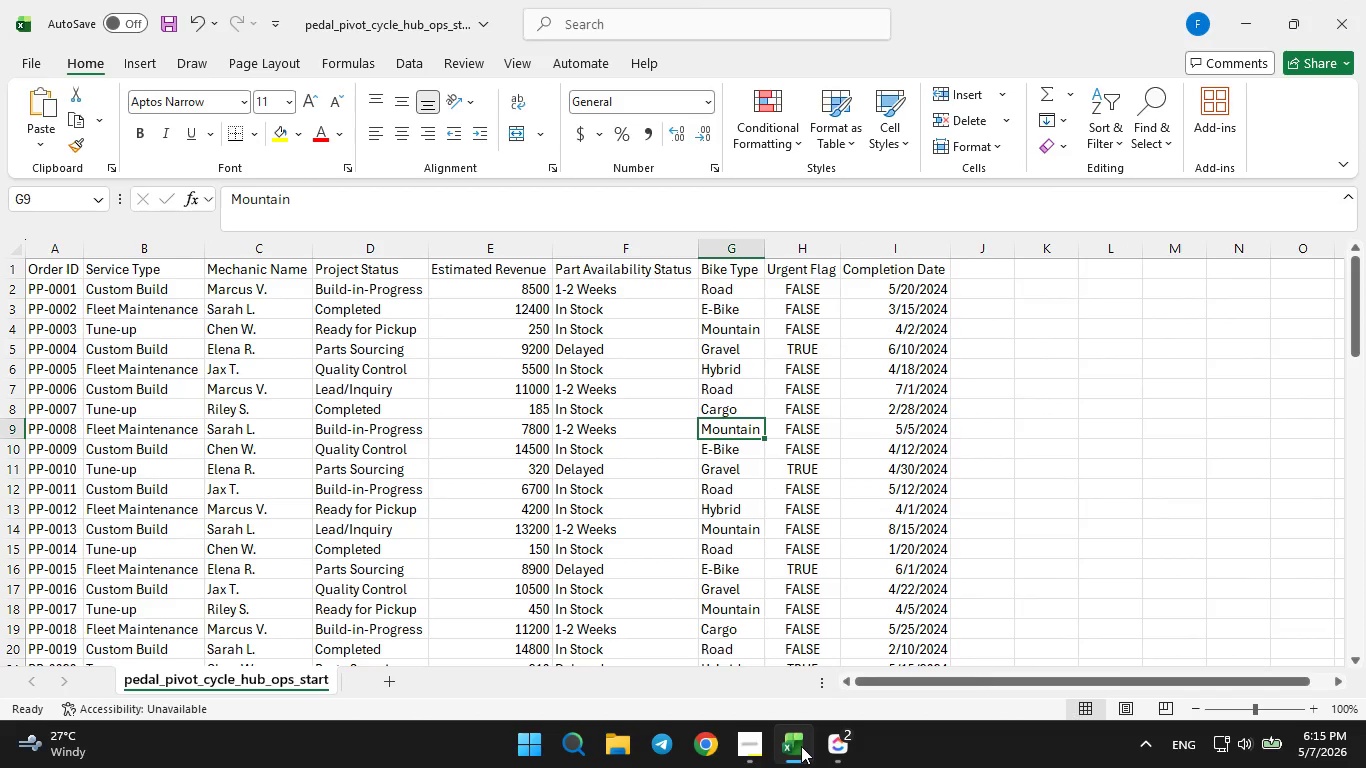 
left_click([801, 746])
 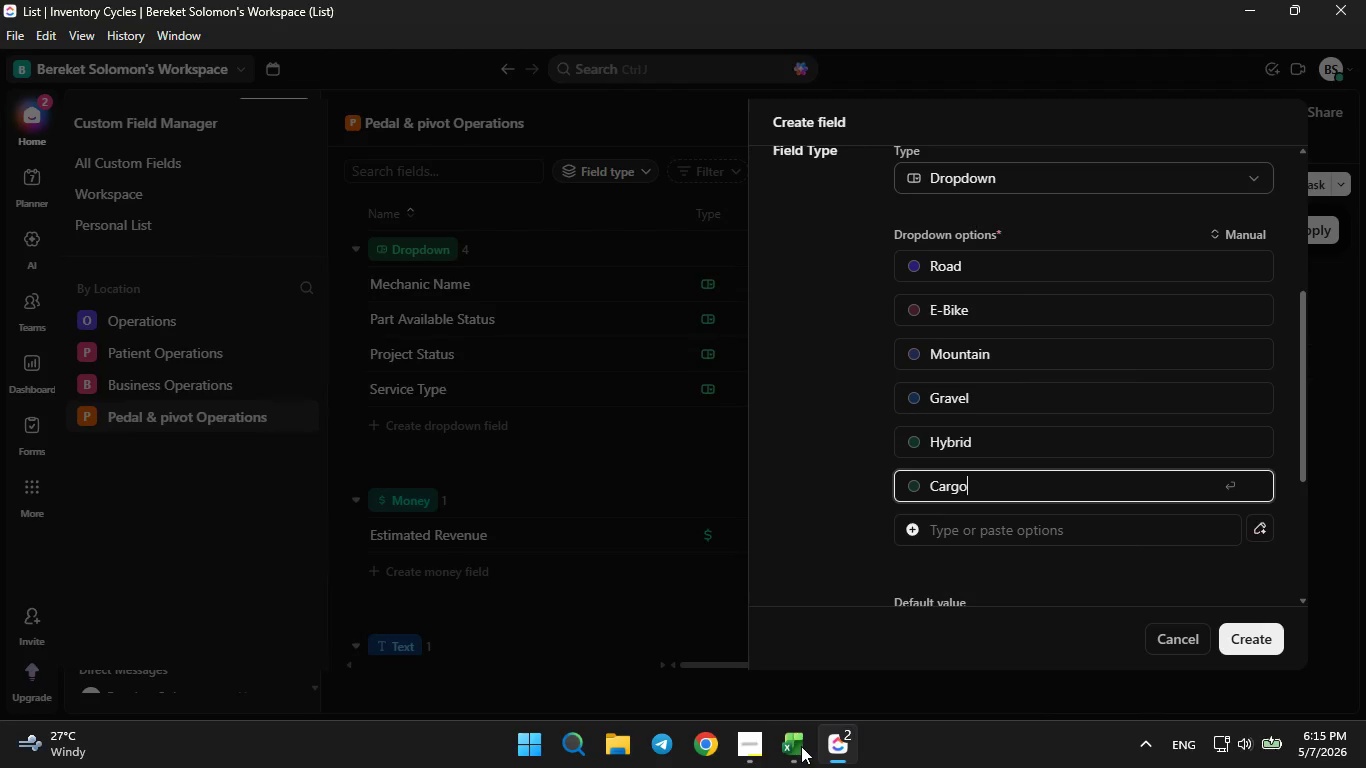 
left_click([801, 746])
 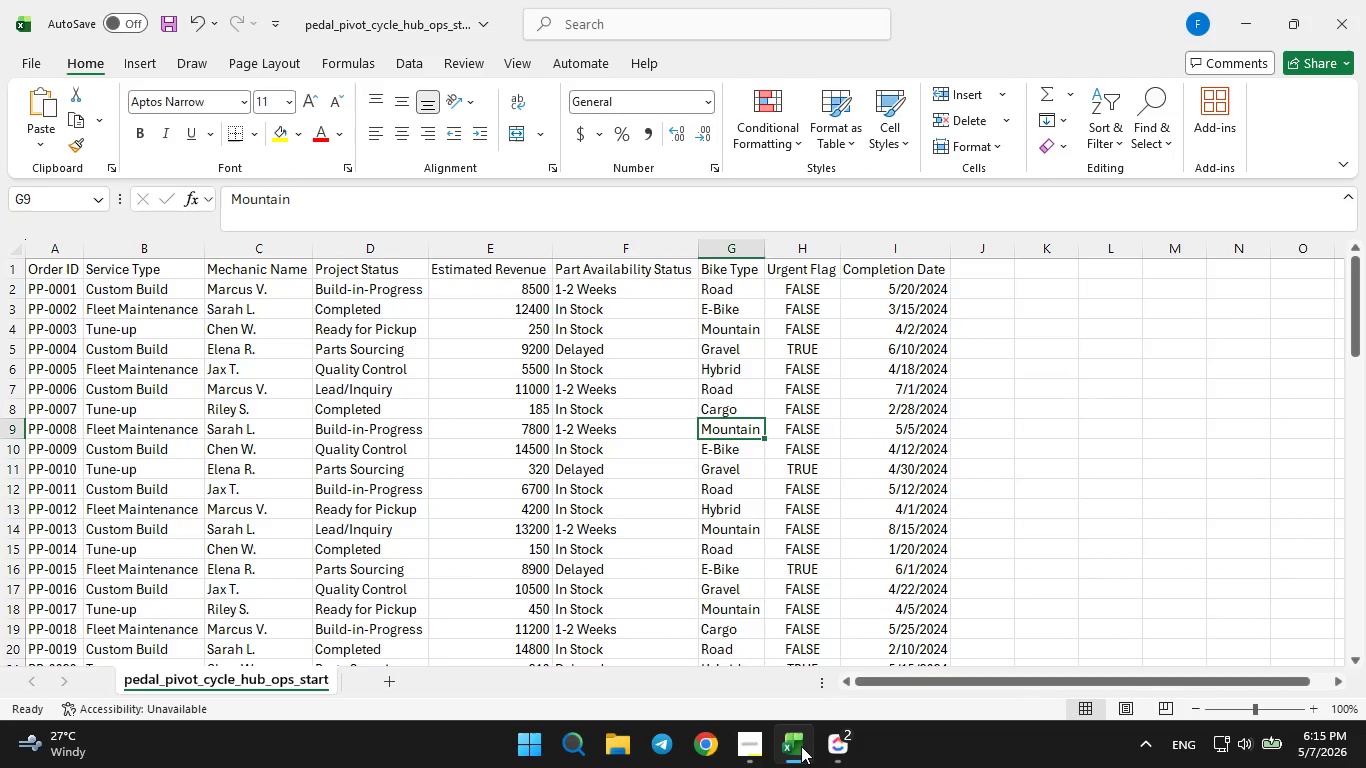 
left_click([801, 746])
 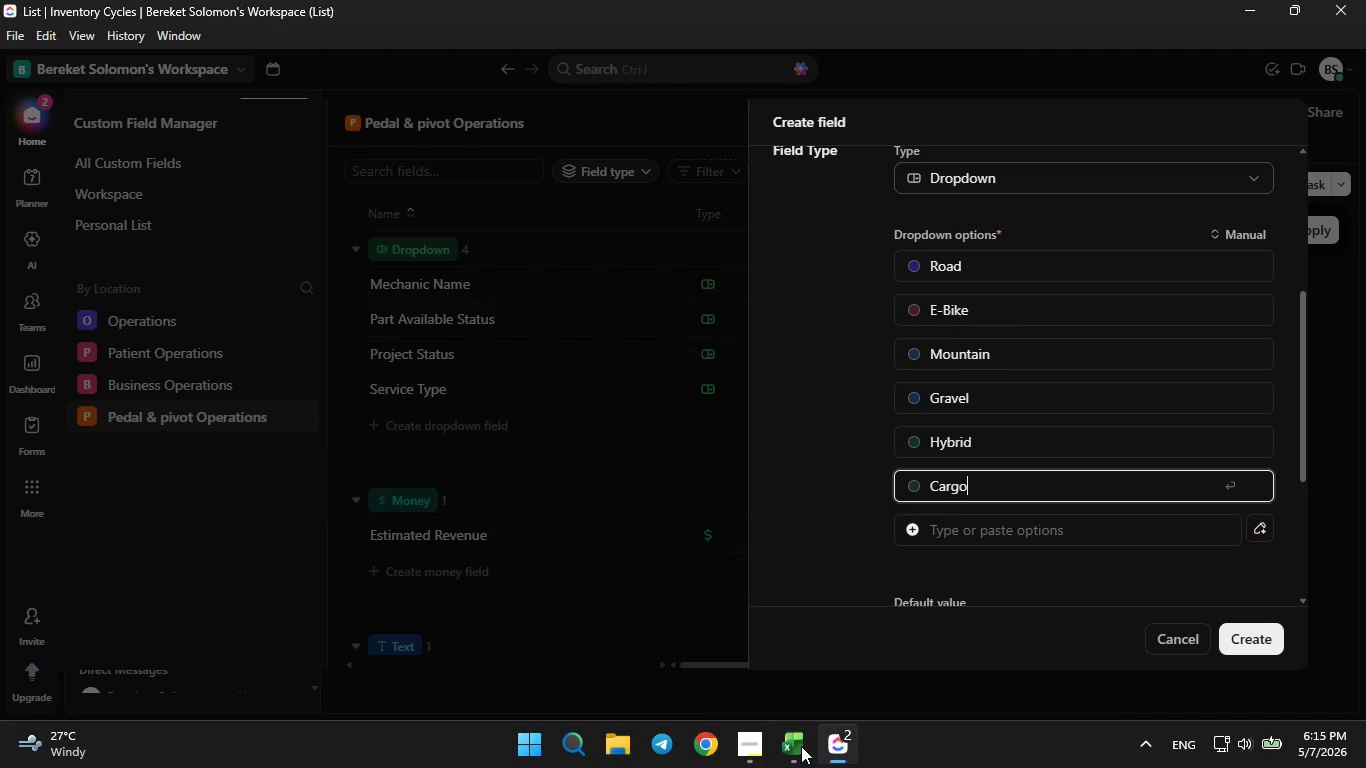 
left_click([801, 746])
 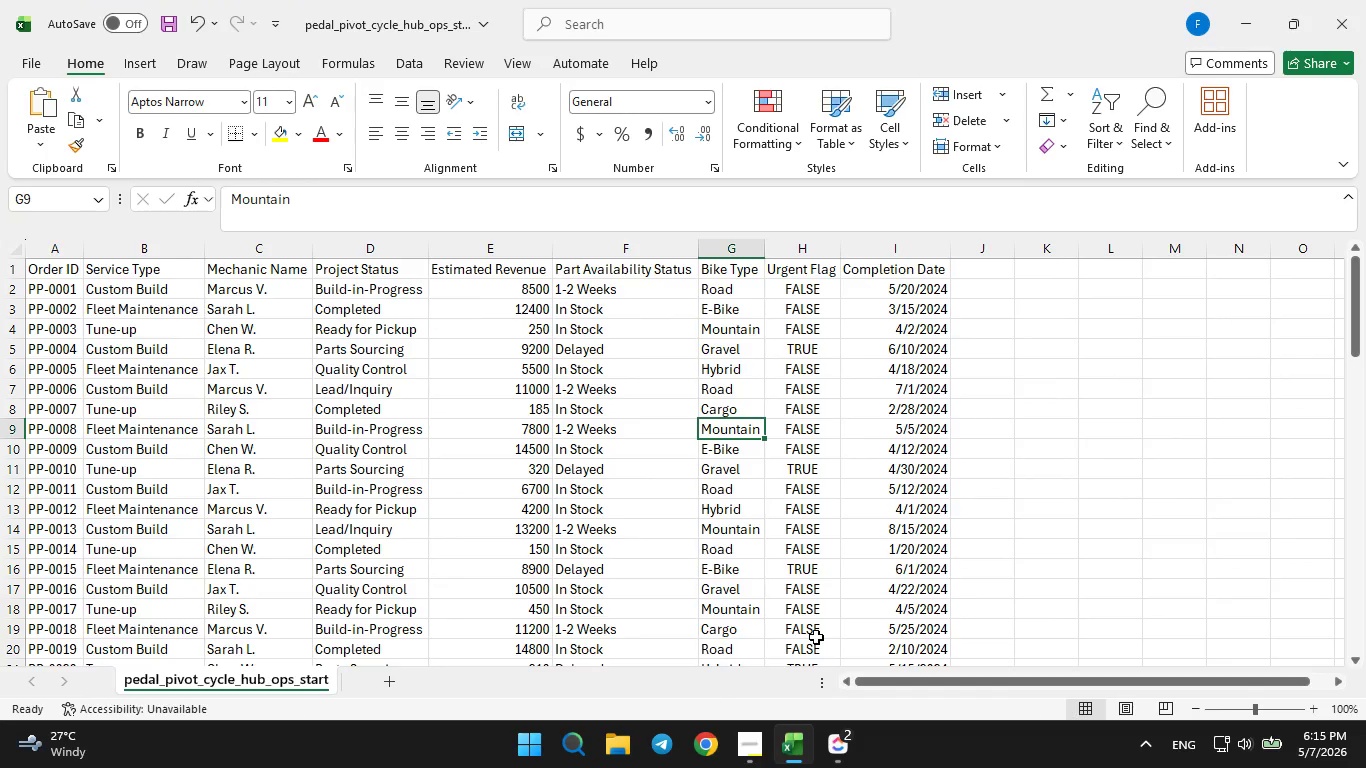 
scroll: coordinate [816, 637], scroll_direction: down, amount: 1.0
 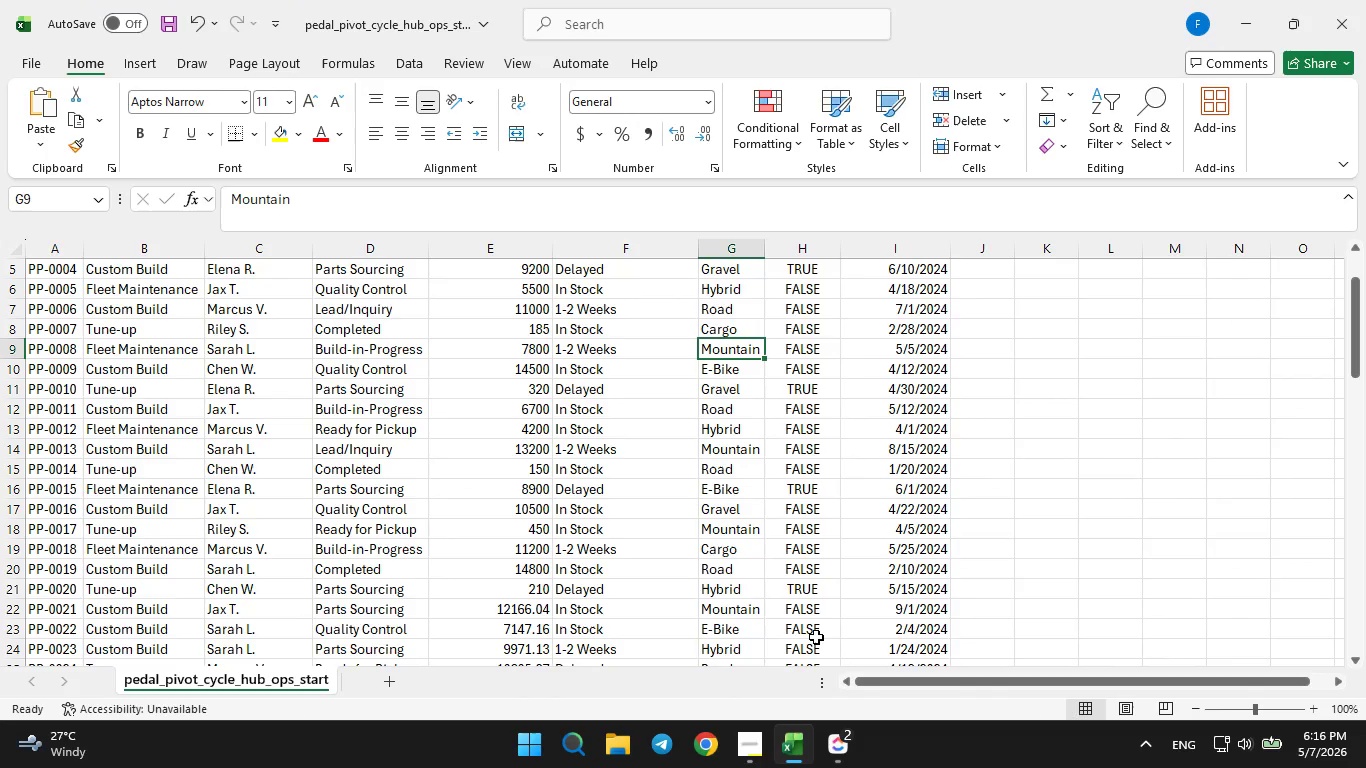 
wait(5.33)
 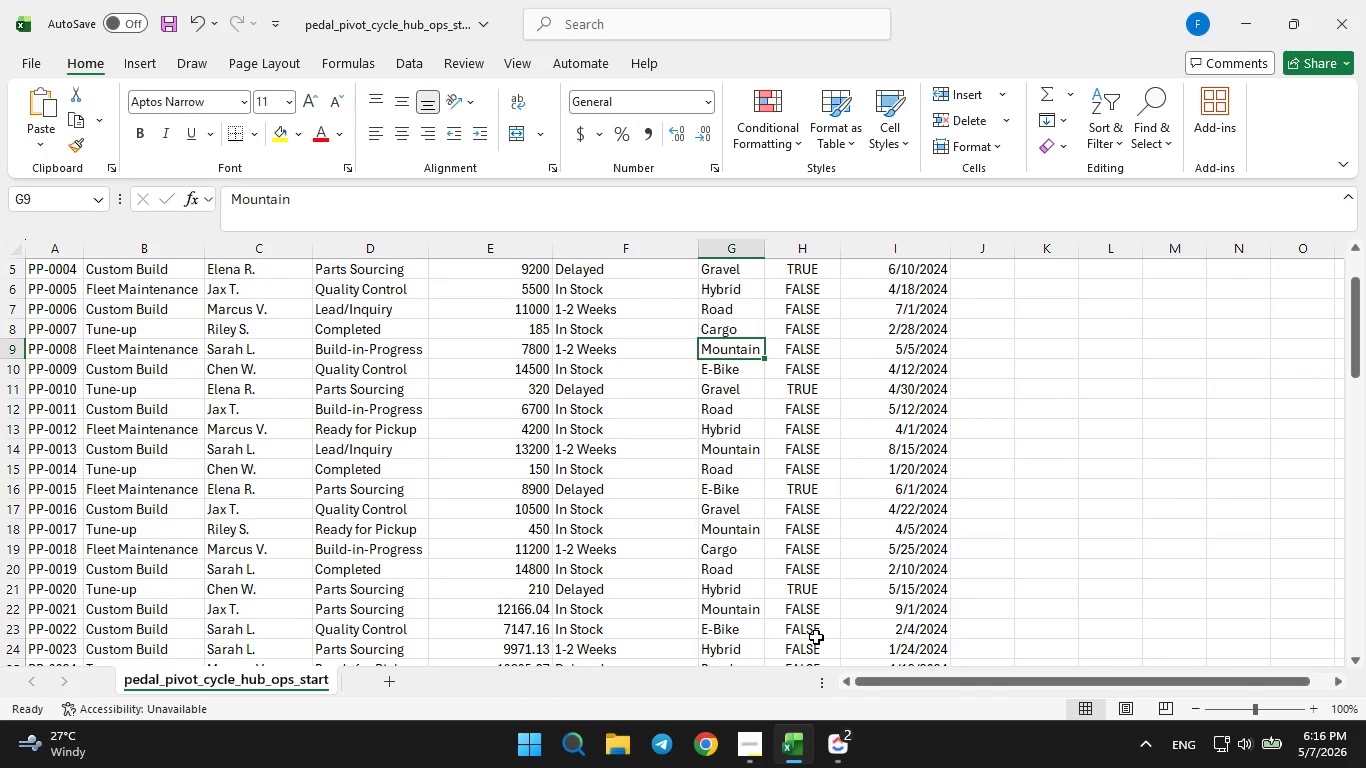 
left_click([842, 739])
 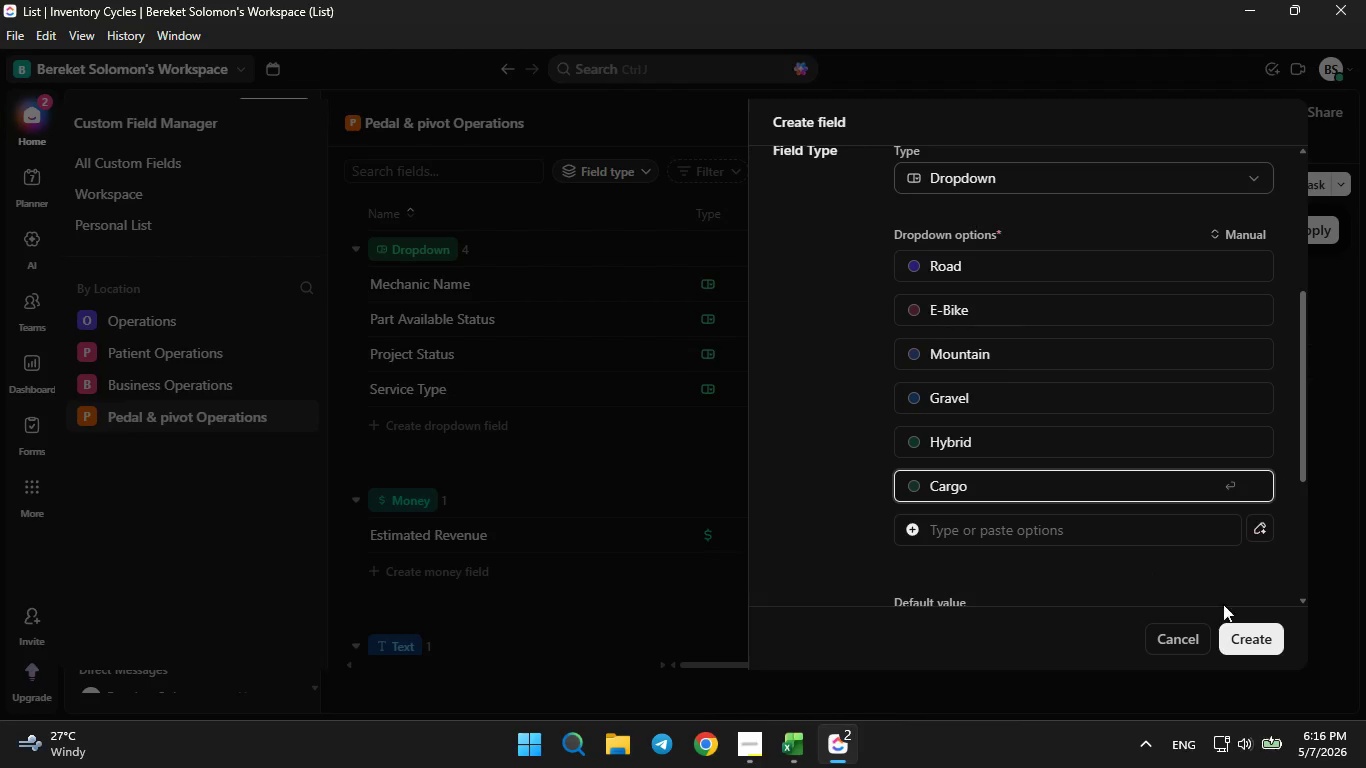 
left_click([1244, 639])
 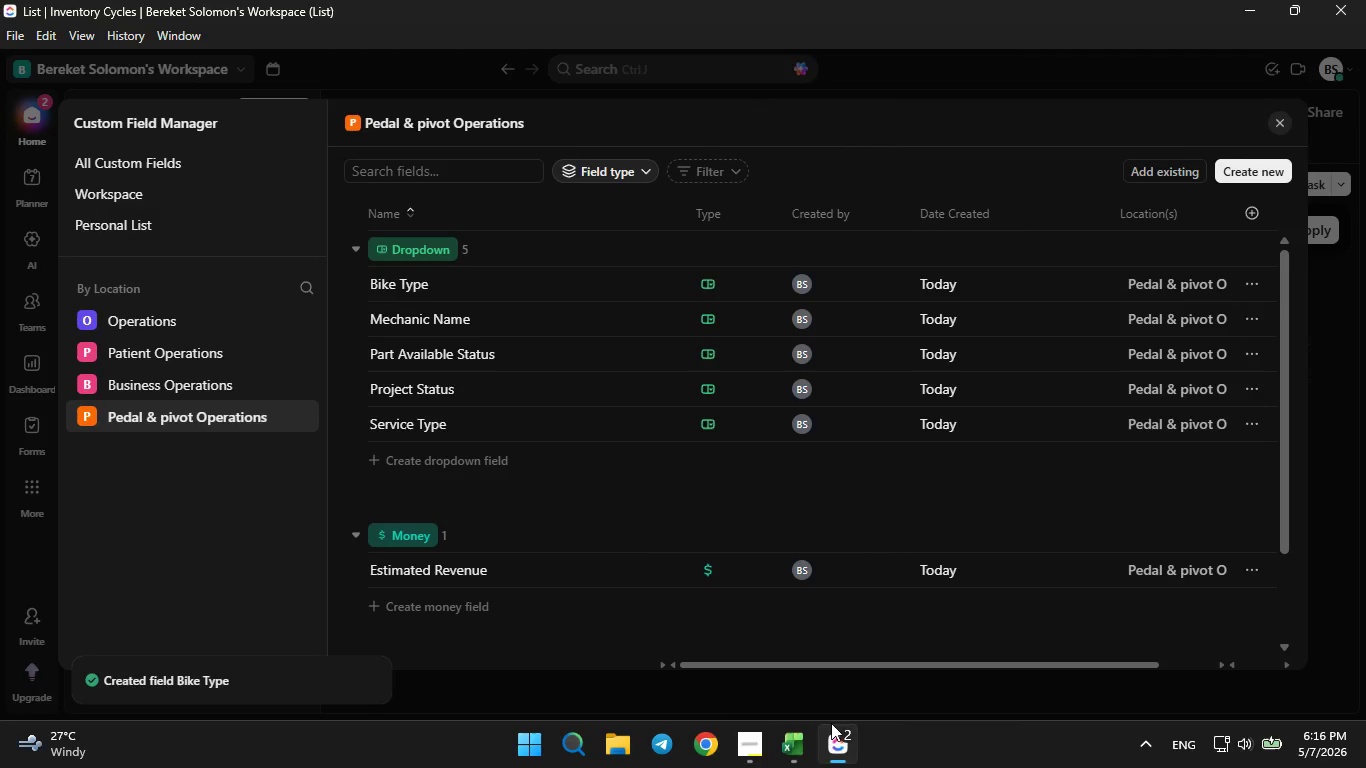 
left_click([805, 743])
 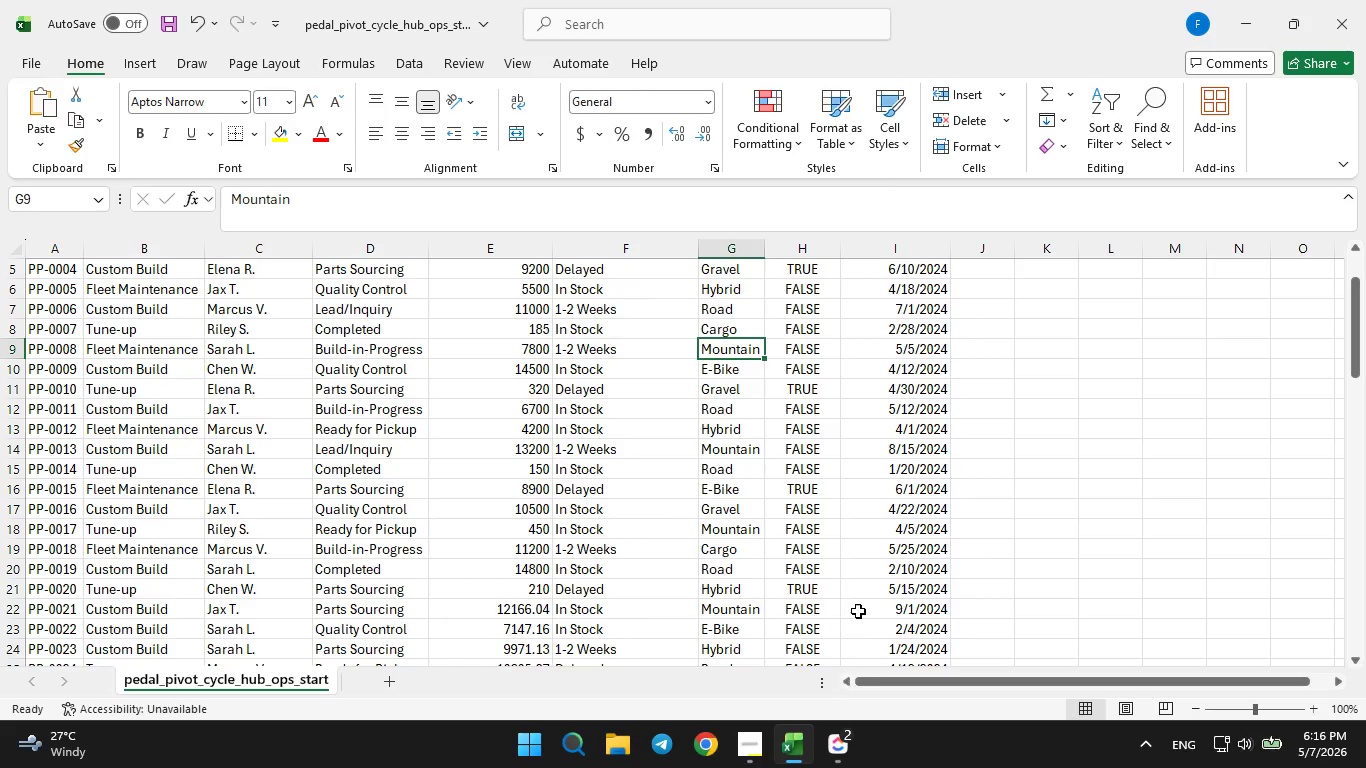 
scroll: coordinate [861, 603], scroll_direction: up, amount: 8.0
 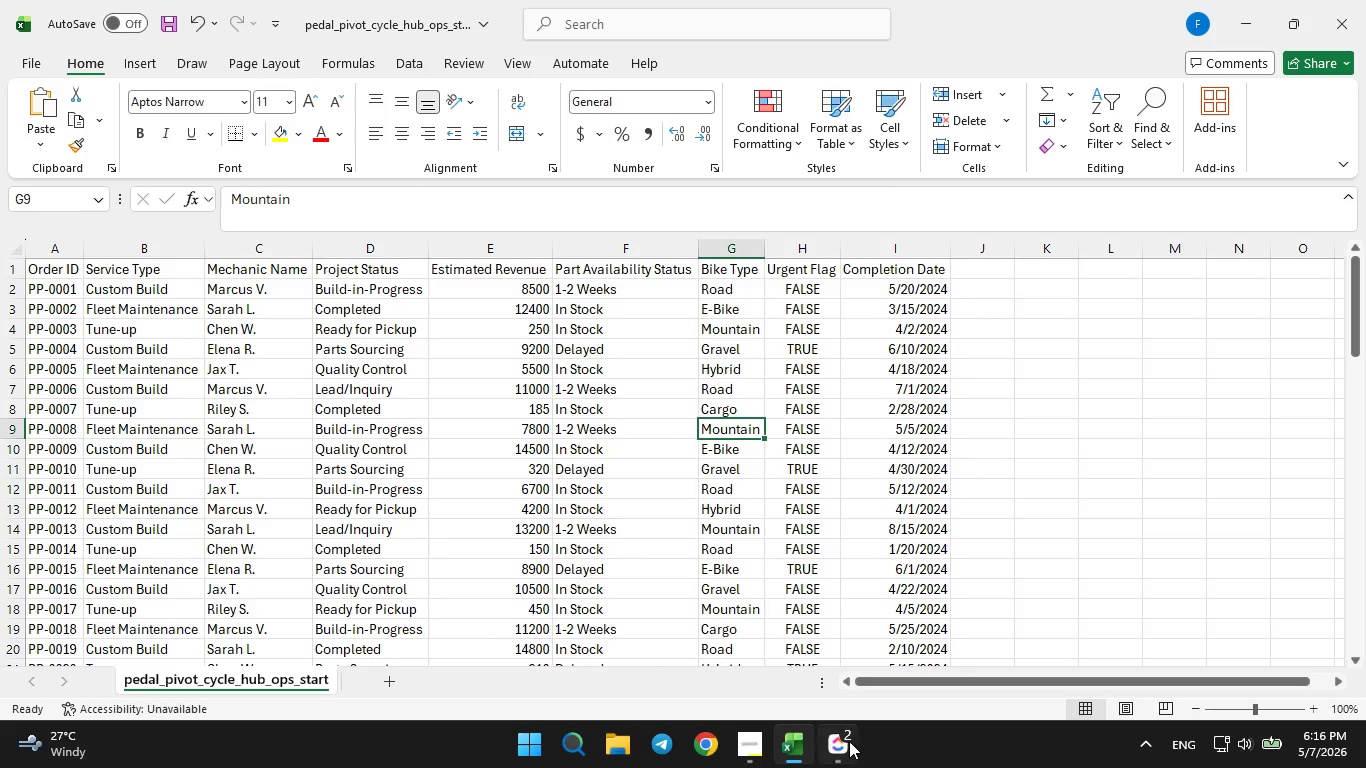 
left_click([844, 744])
 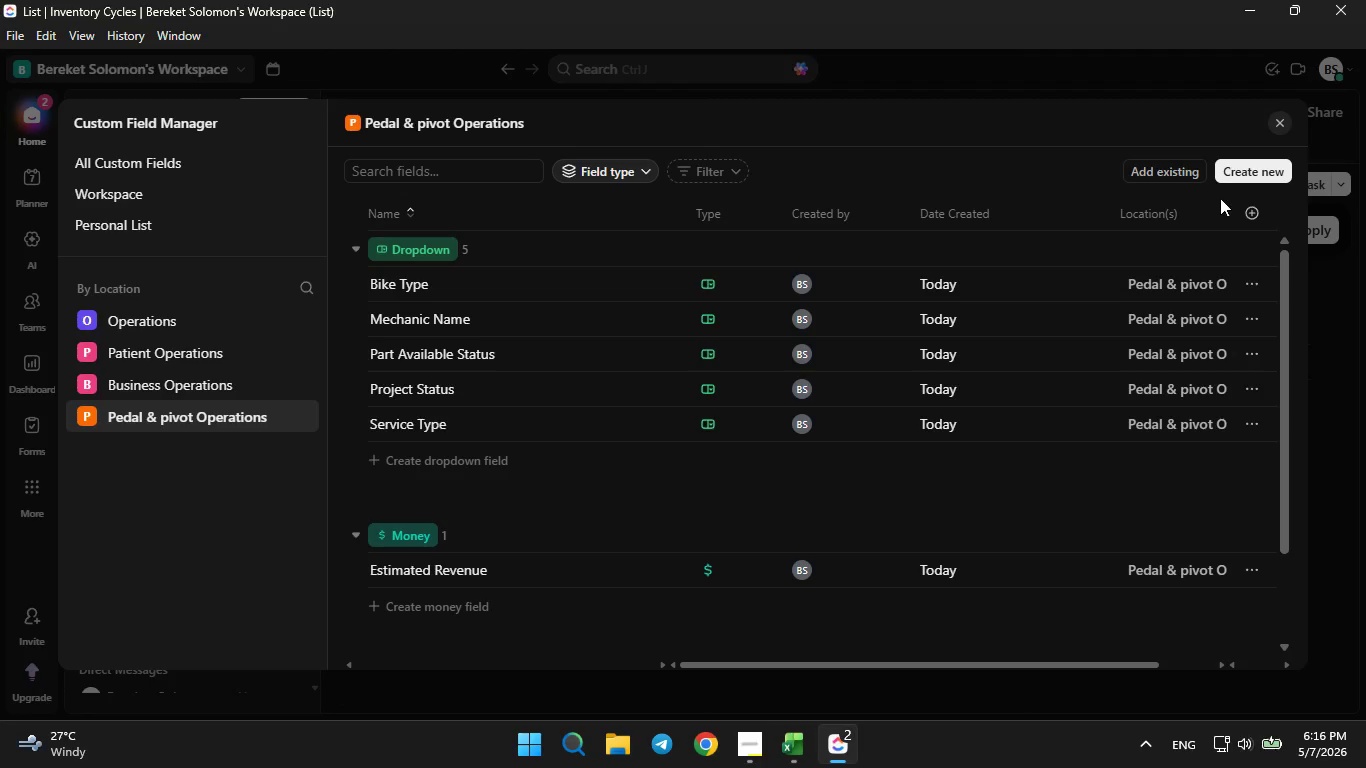 
left_click([1230, 176])
 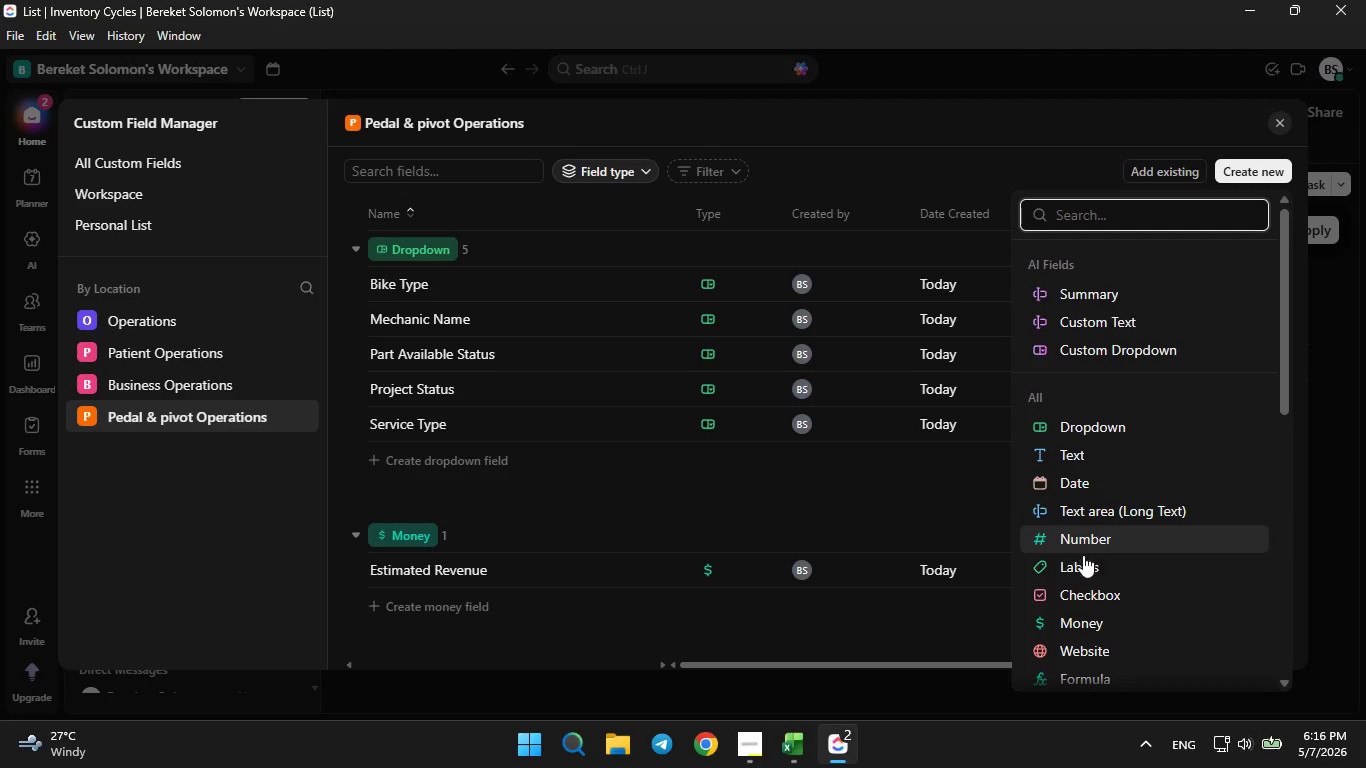 
left_click([1083, 588])
 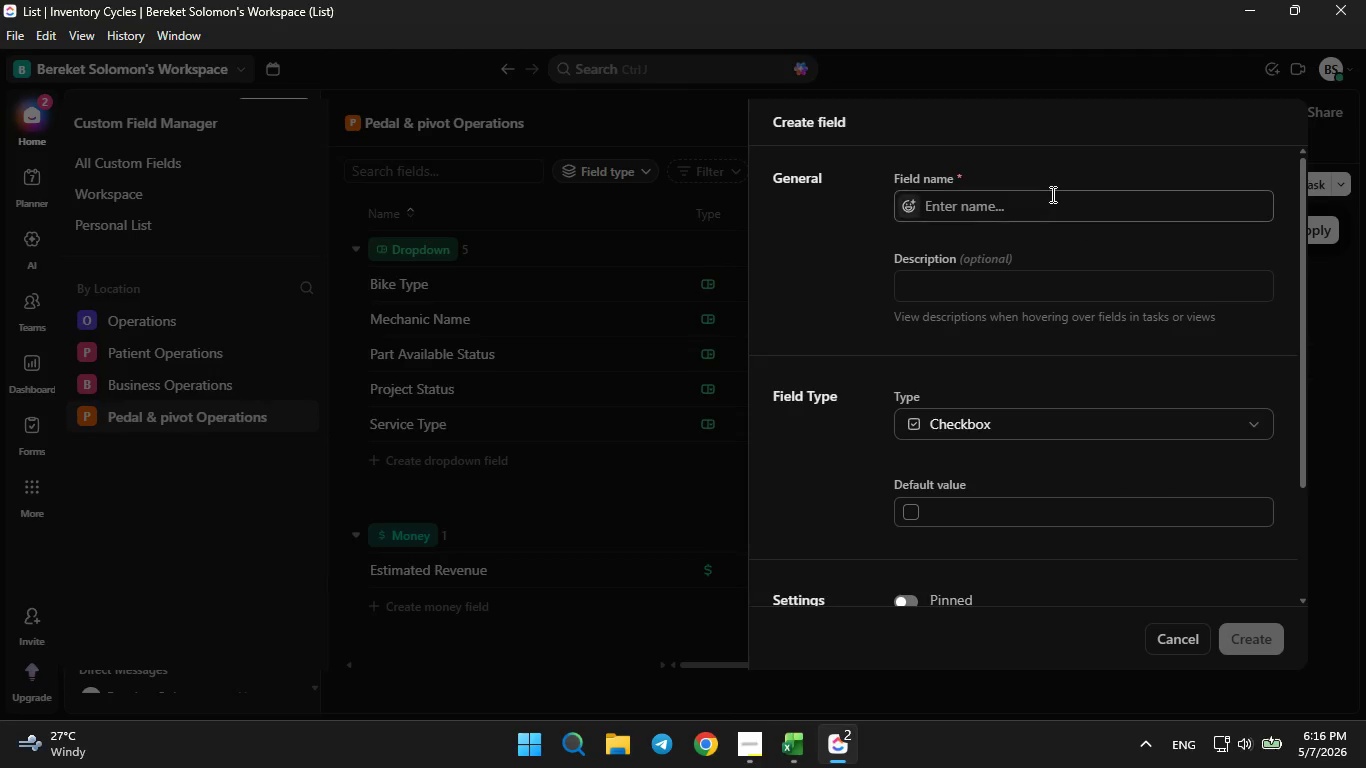 
left_click([1051, 194])
 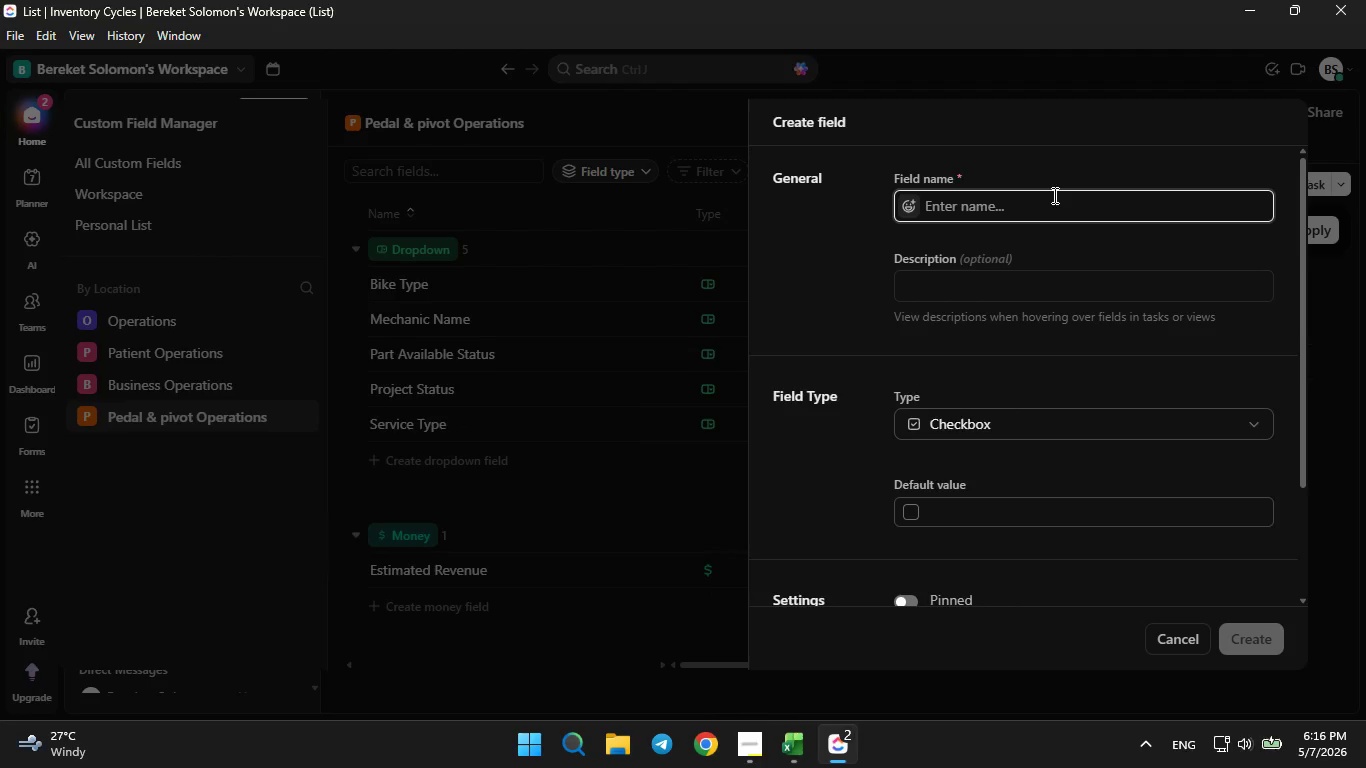 
type(Urgent Flag)
 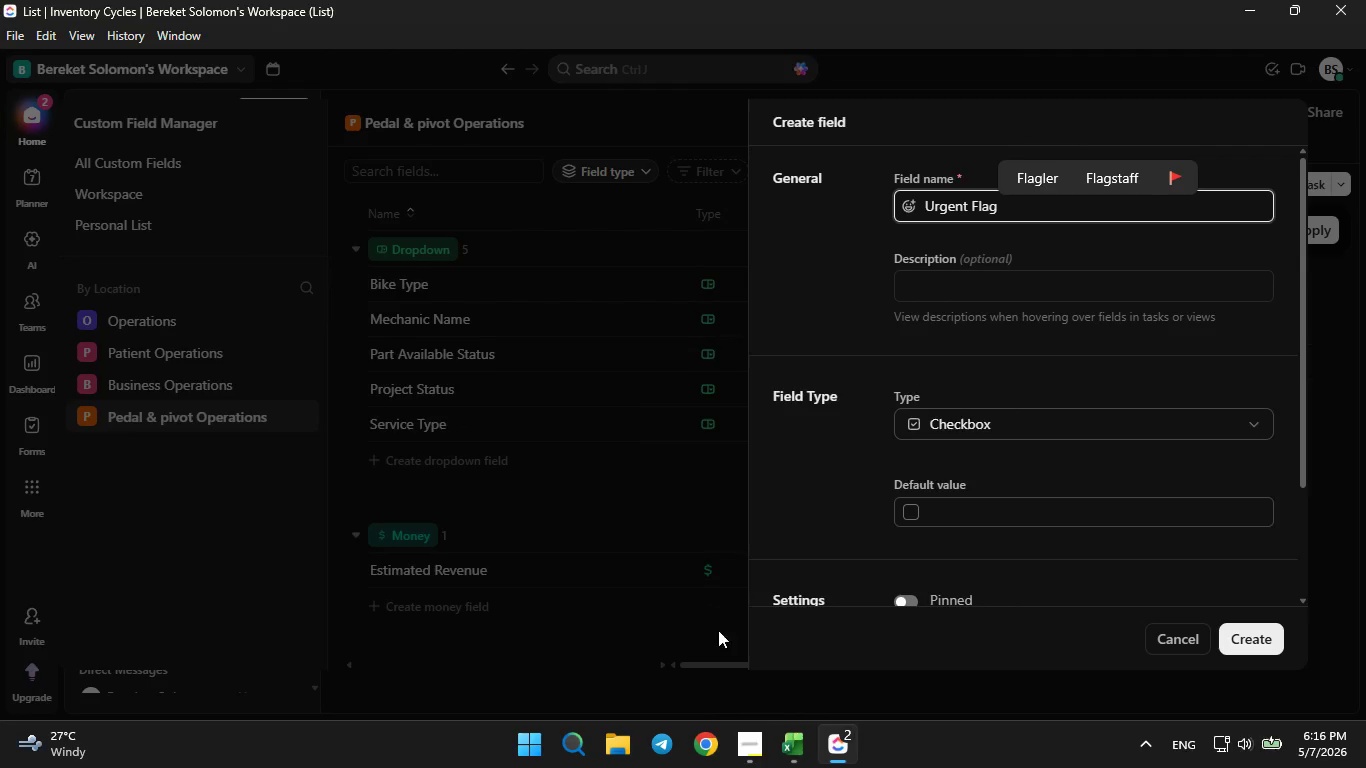 
left_click([787, 756])
 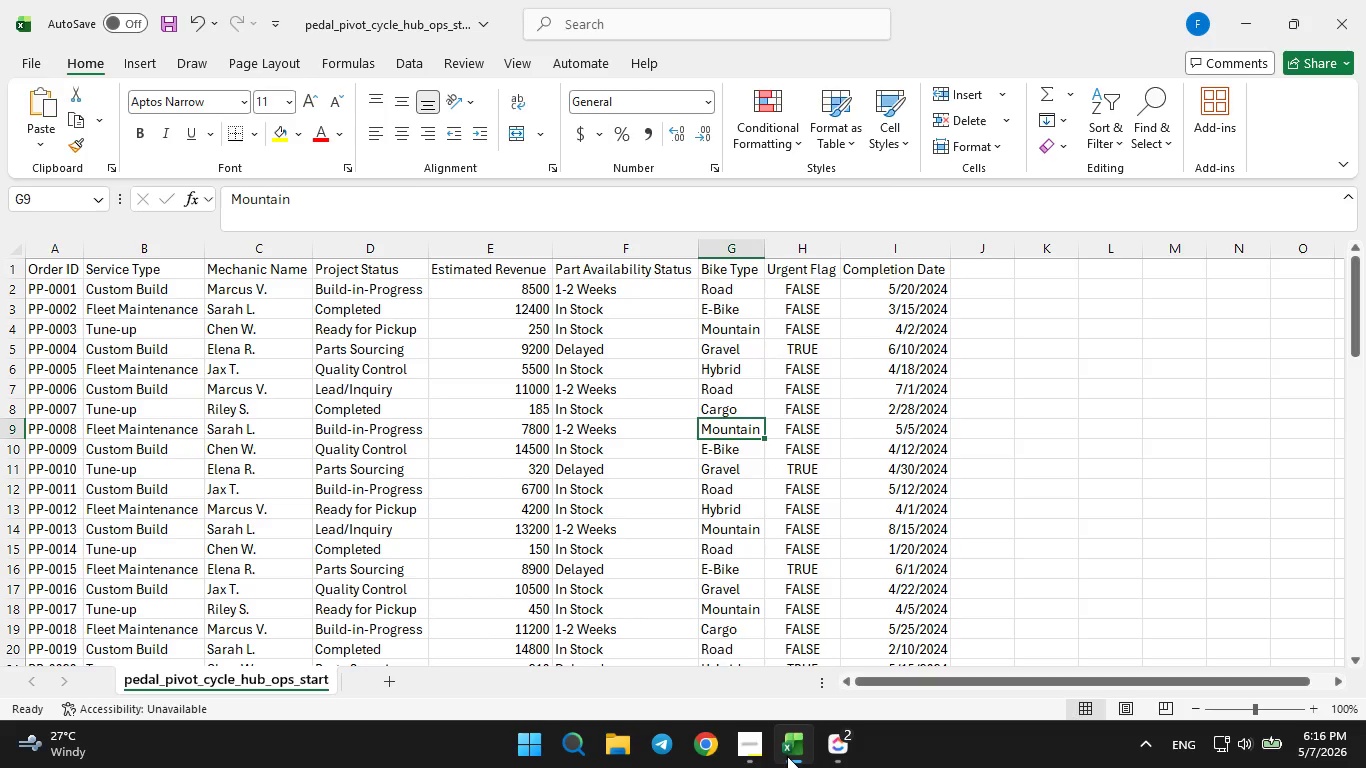 
left_click([787, 756])
 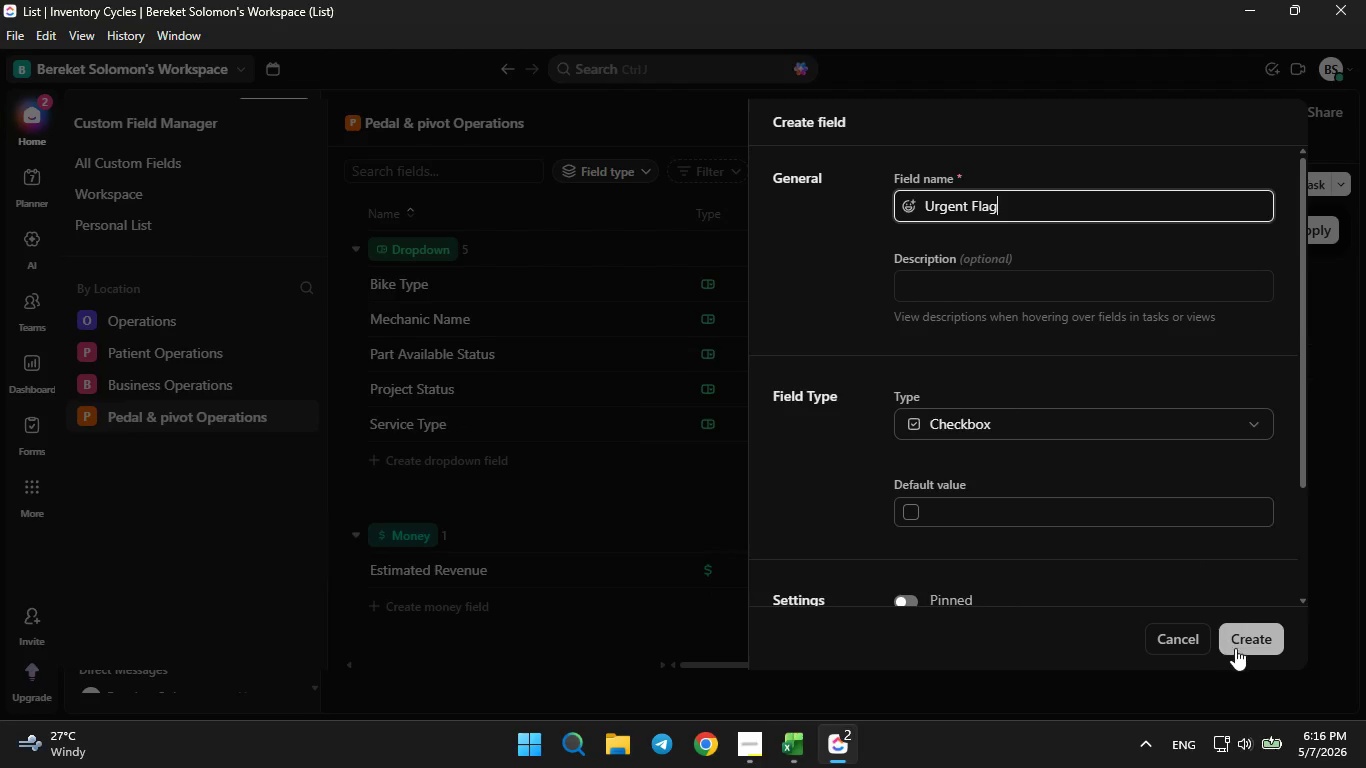 
left_click([1240, 643])
 